 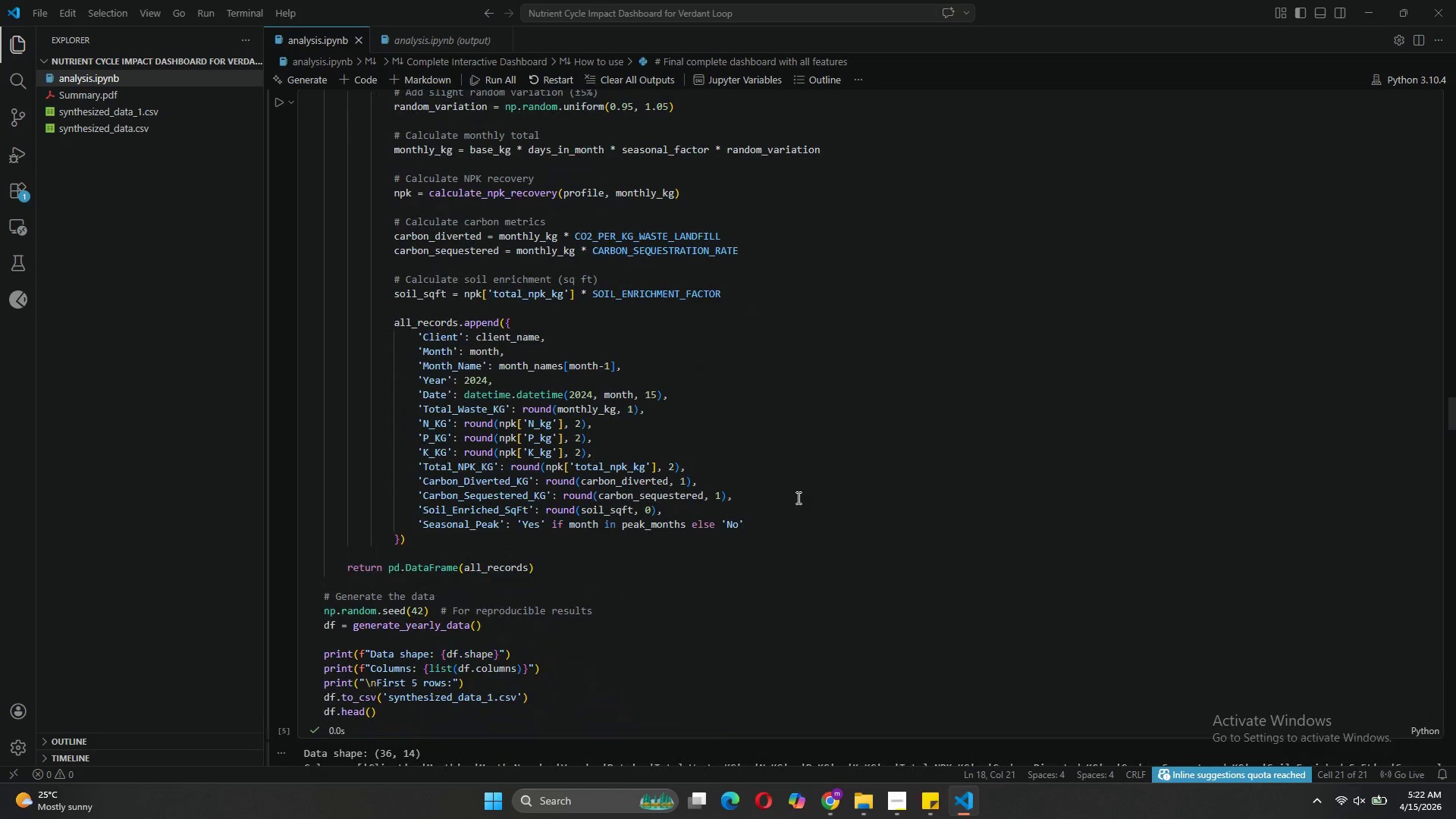 
scroll: coordinate [797, 497], scroll_direction: down, amount: 28.0
 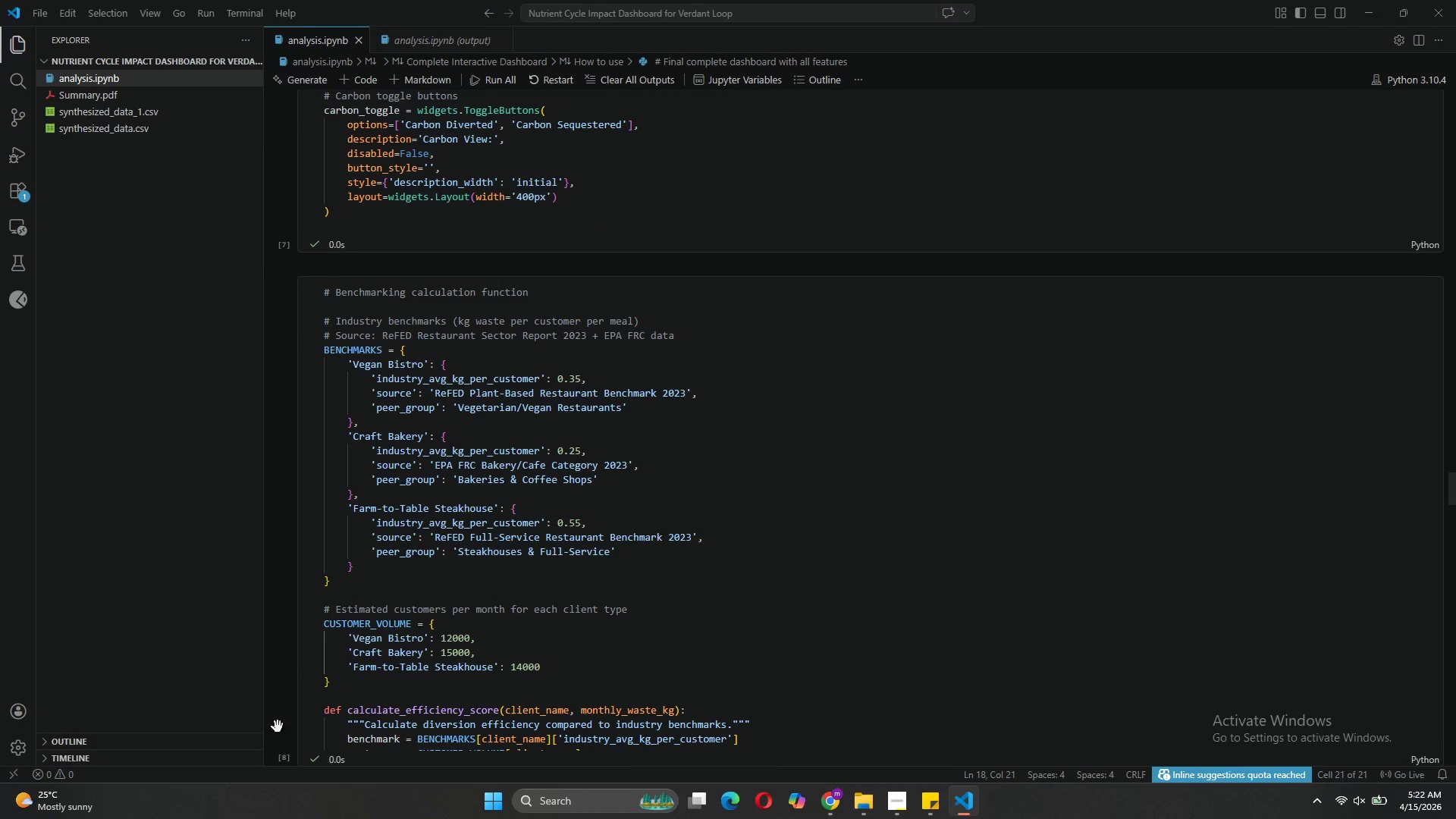 
left_click([463, 639])
 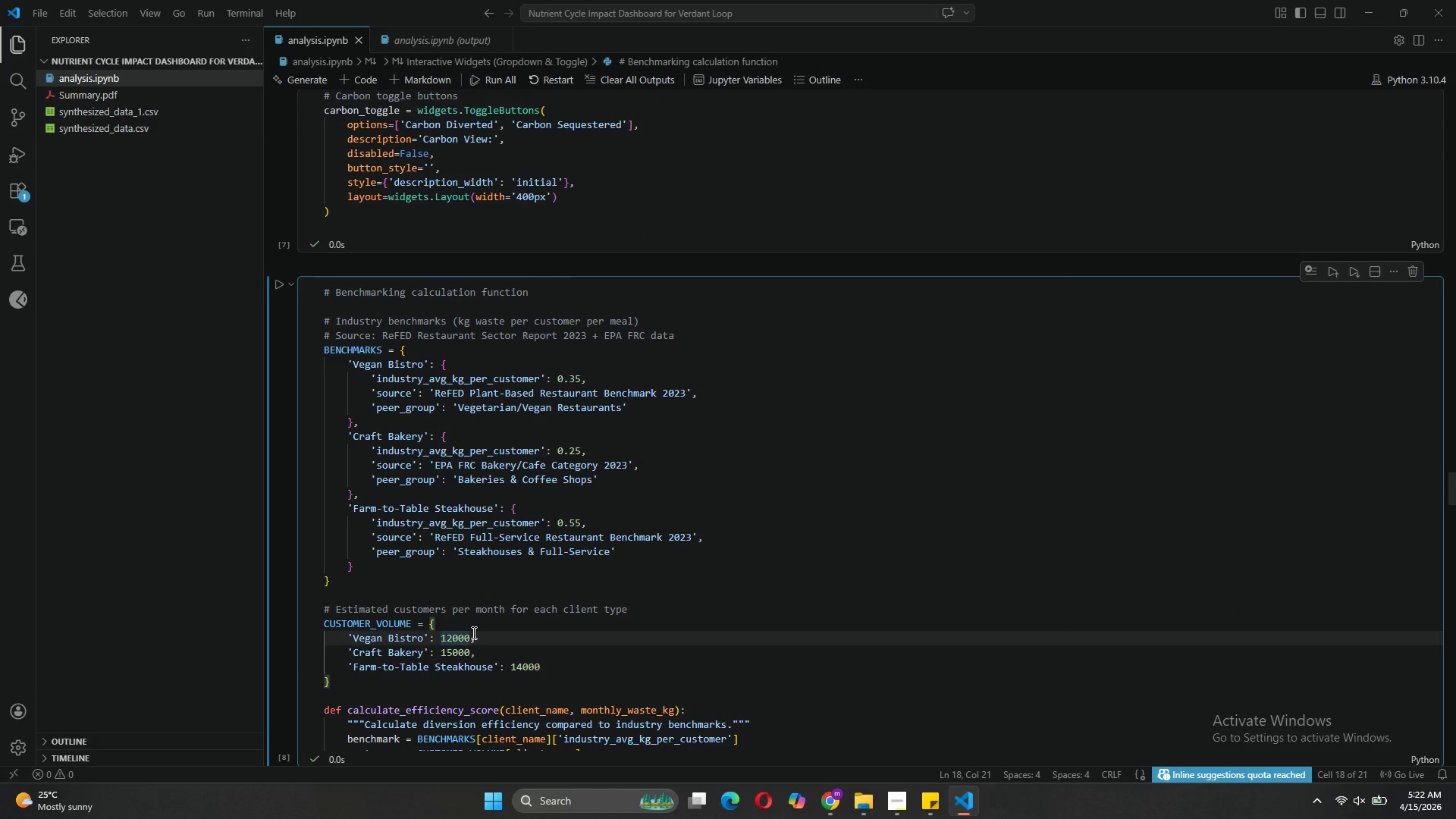 
key(Backspace)
key(Backspace)
key(Backspace)
type(200)
 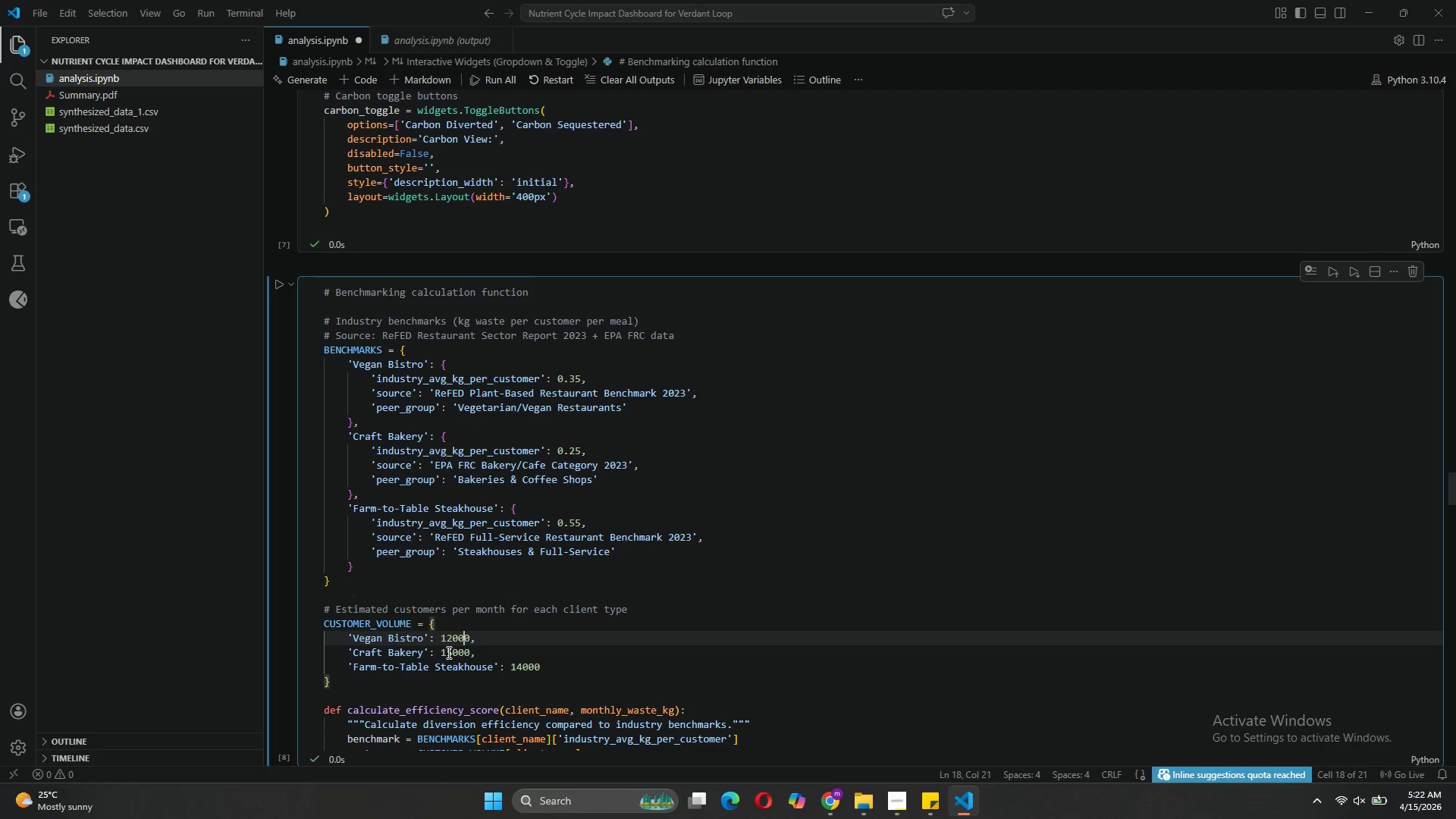 
left_click([447, 653])
 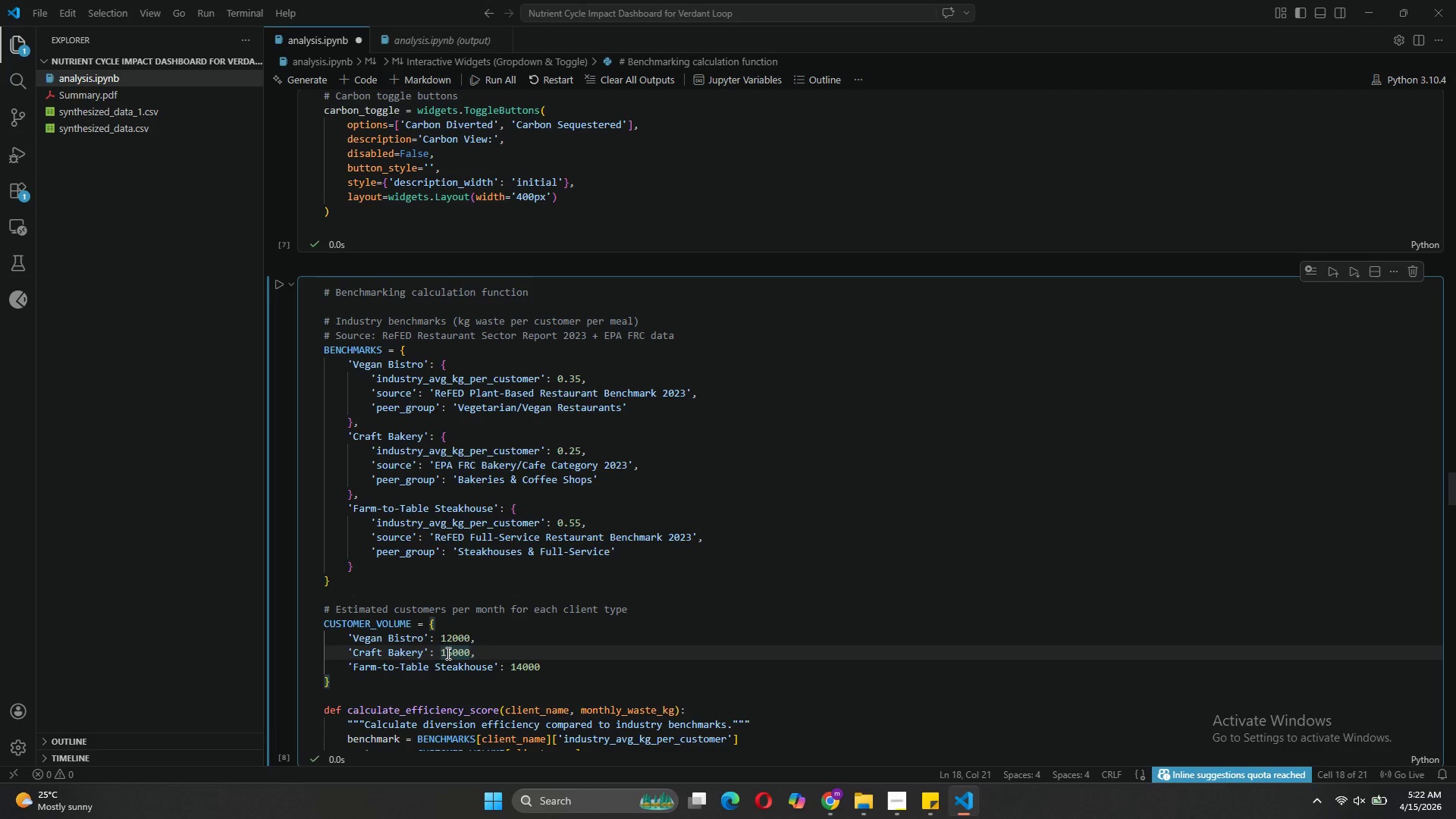 
key(Backspace)
 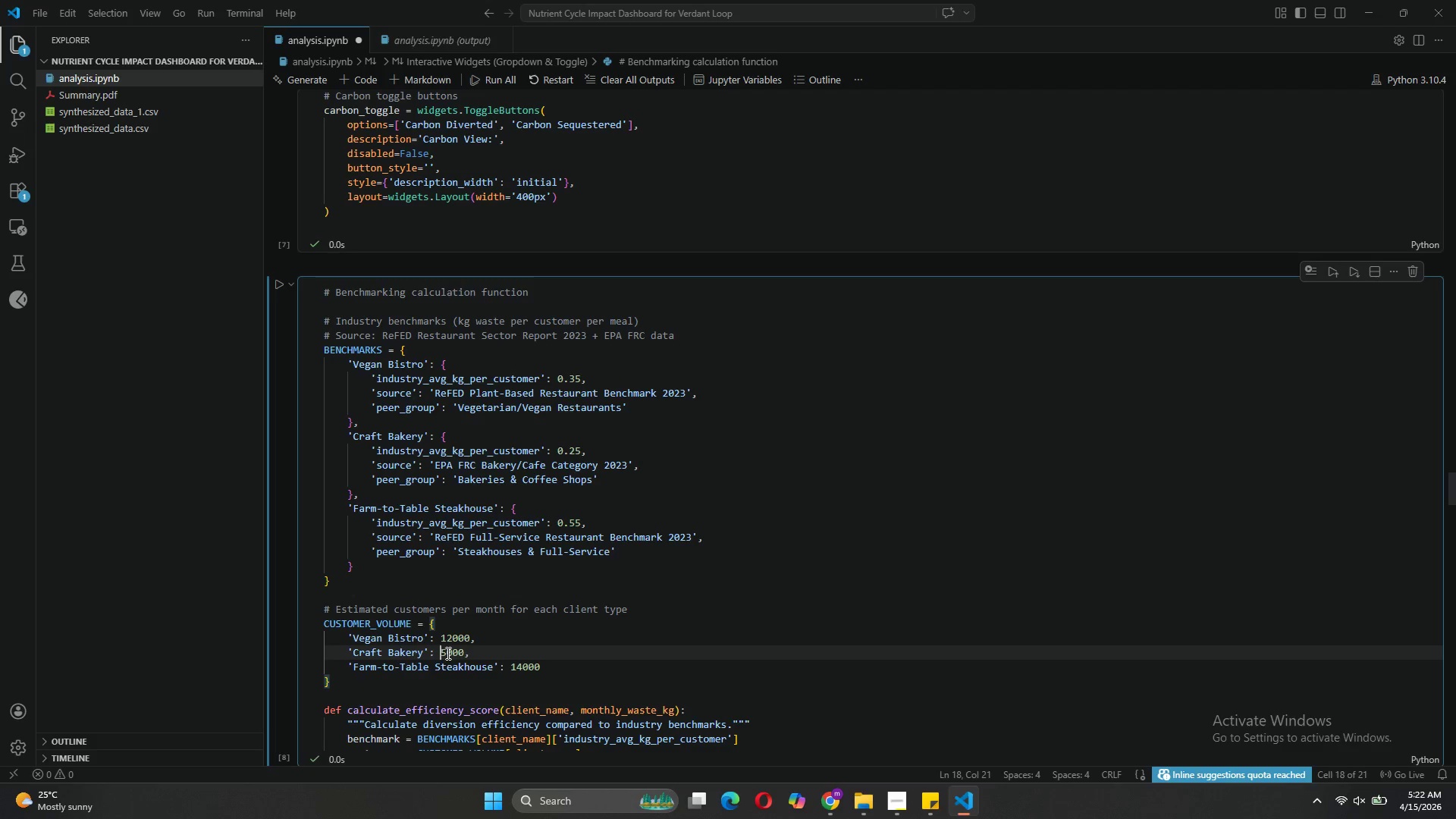 
key(1)
 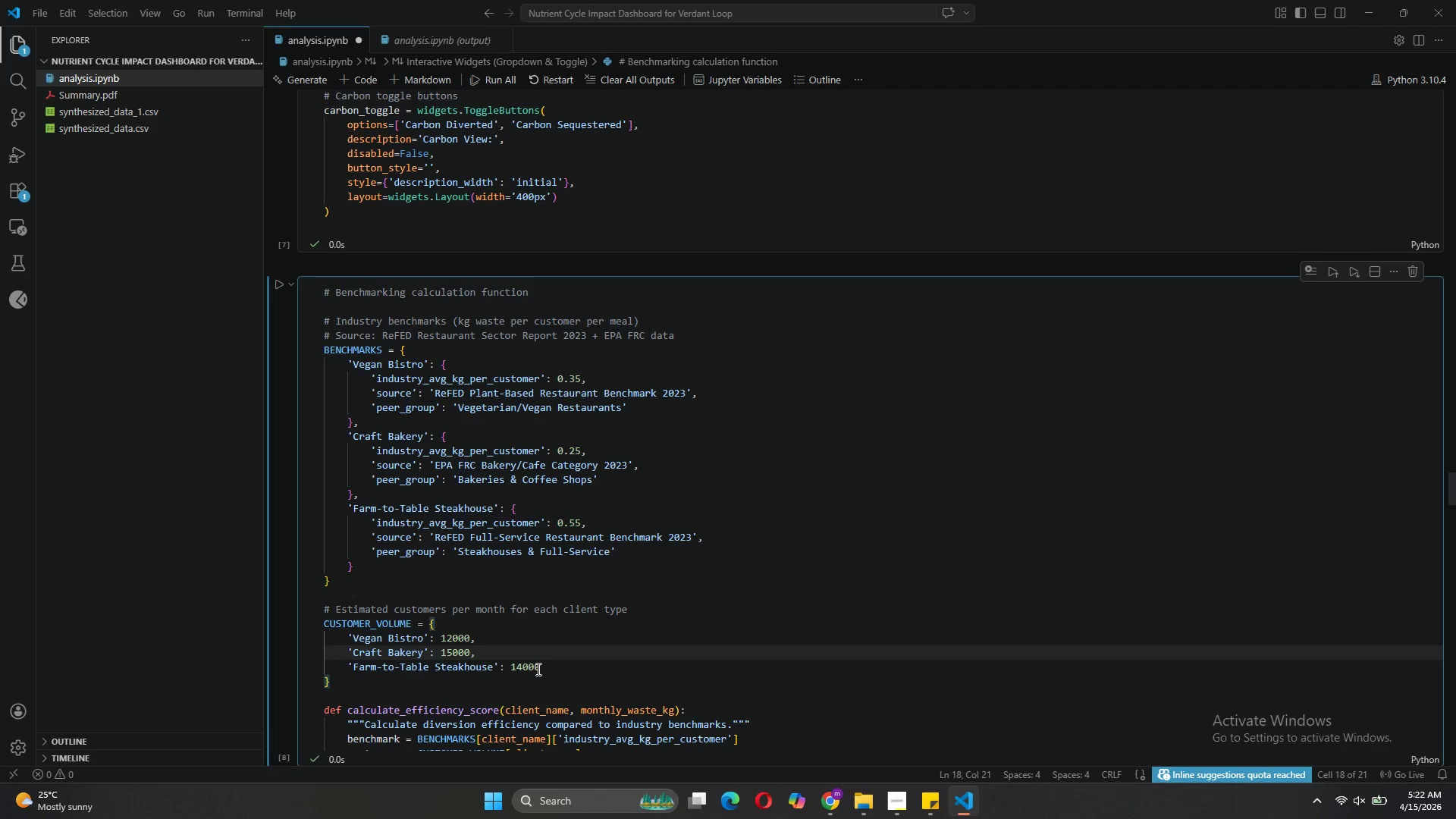 
key(Control+S)
 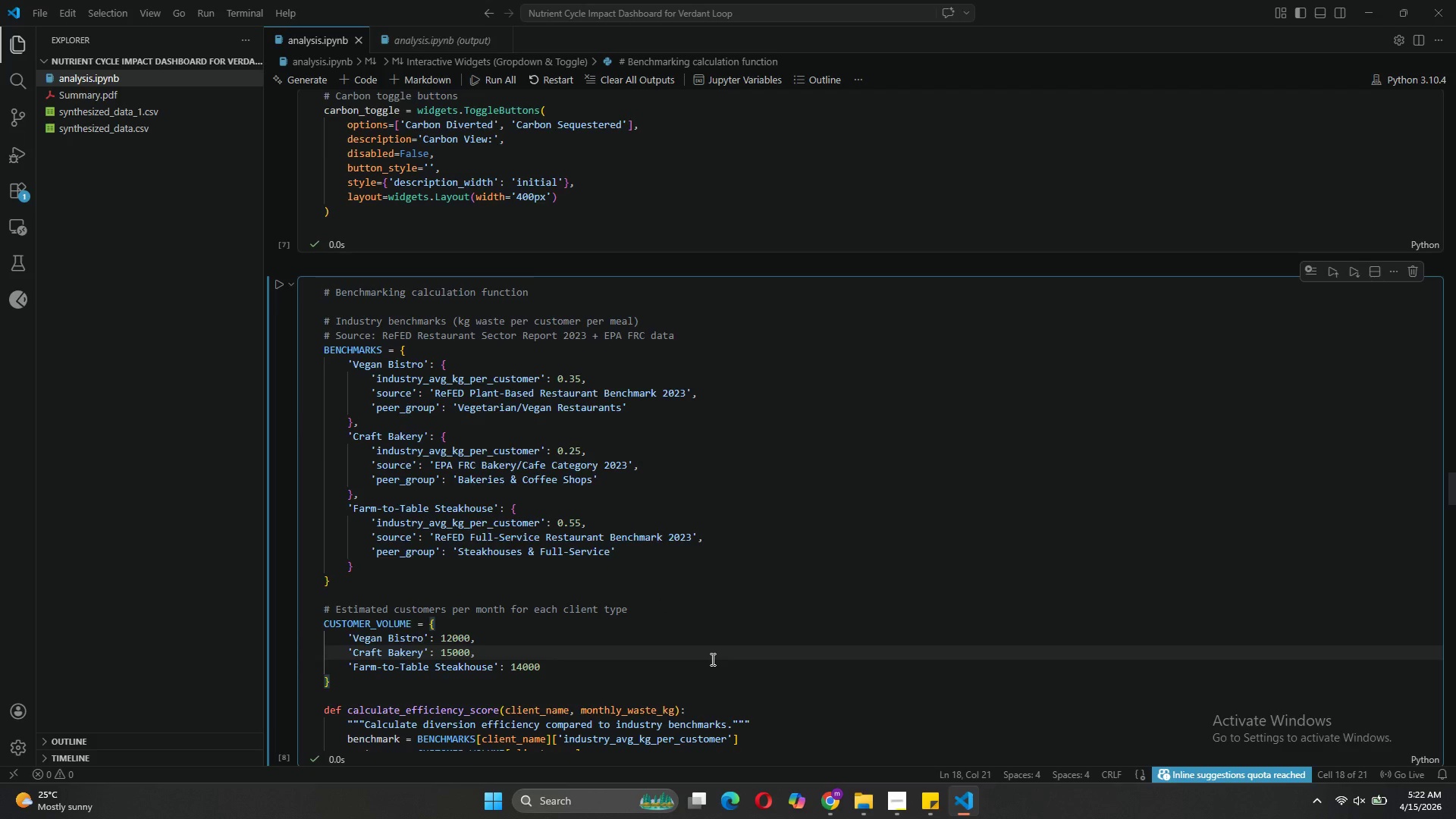 
scroll: coordinate [713, 659], scroll_direction: down, amount: 115.0
 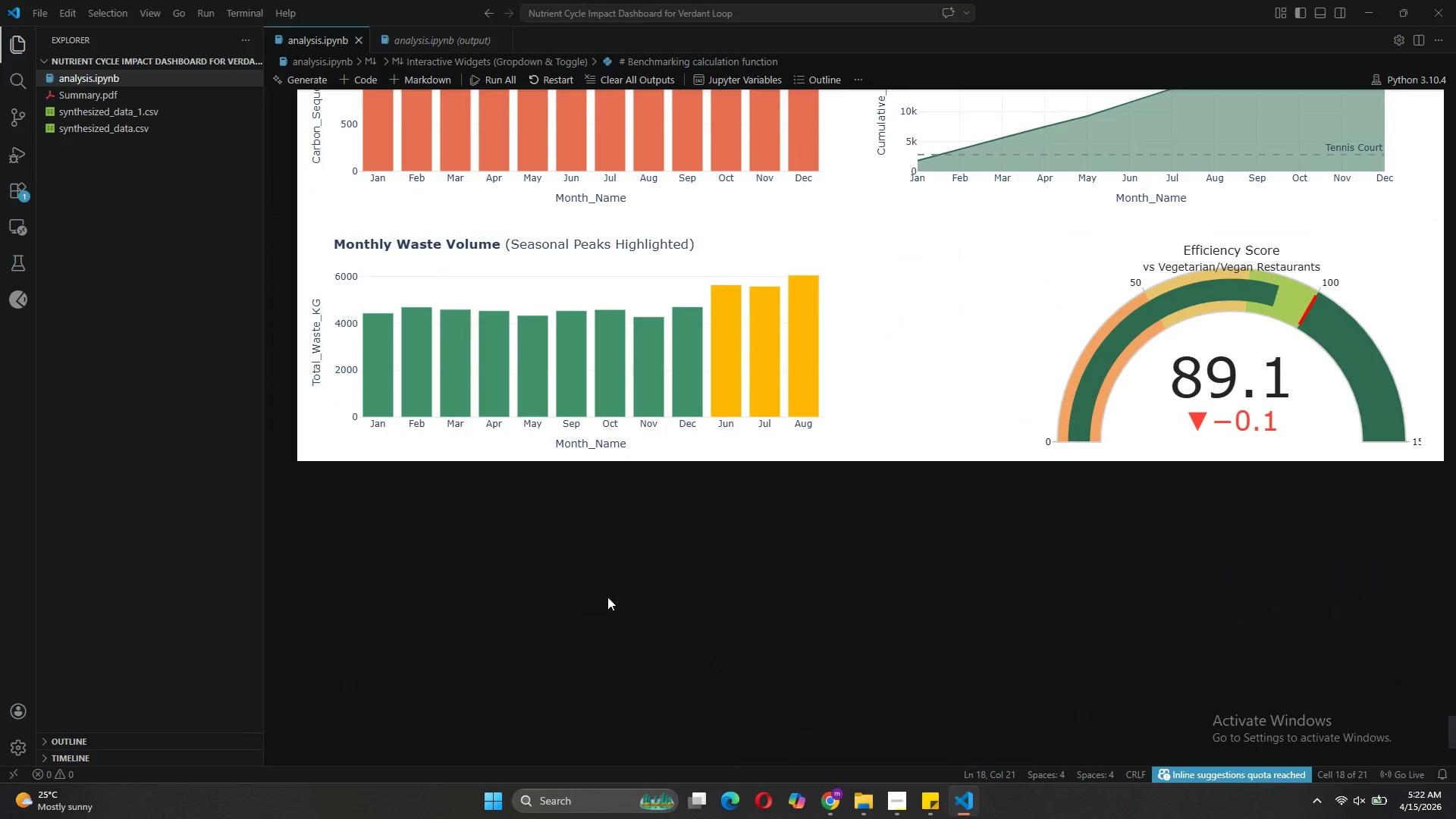 
left_click([607, 597])
 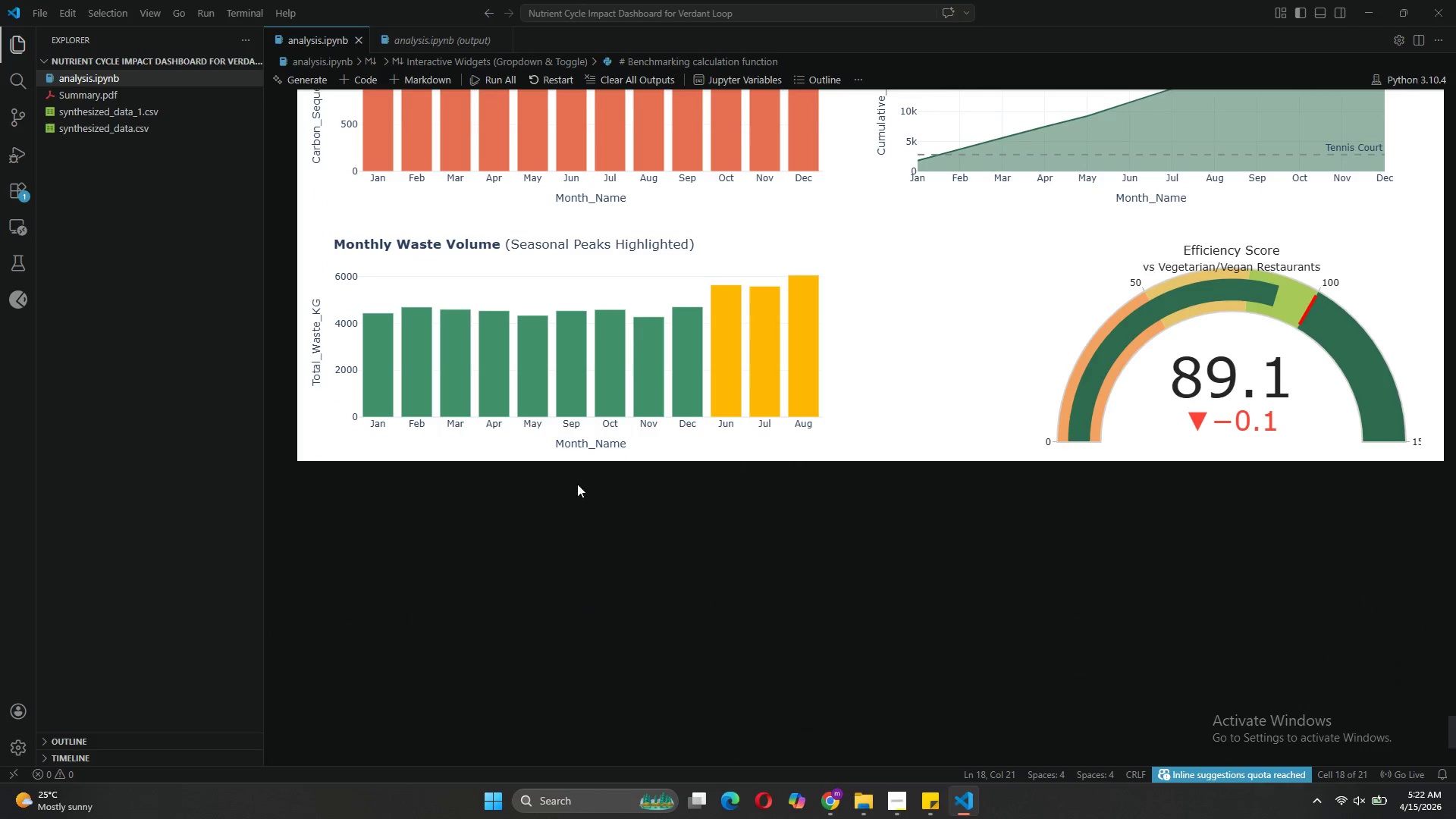 
left_click([576, 477])
 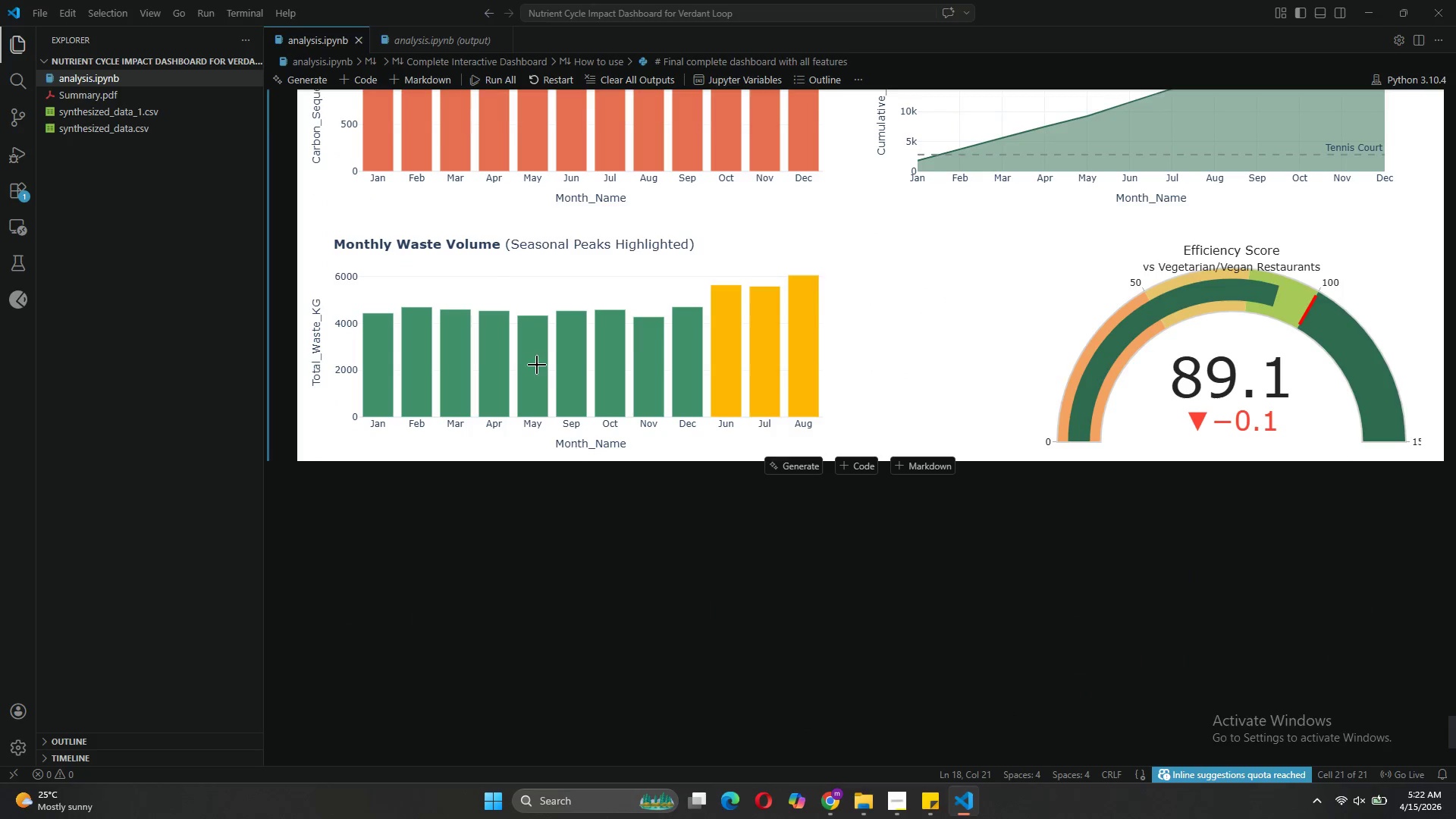 
wait(5.38)
 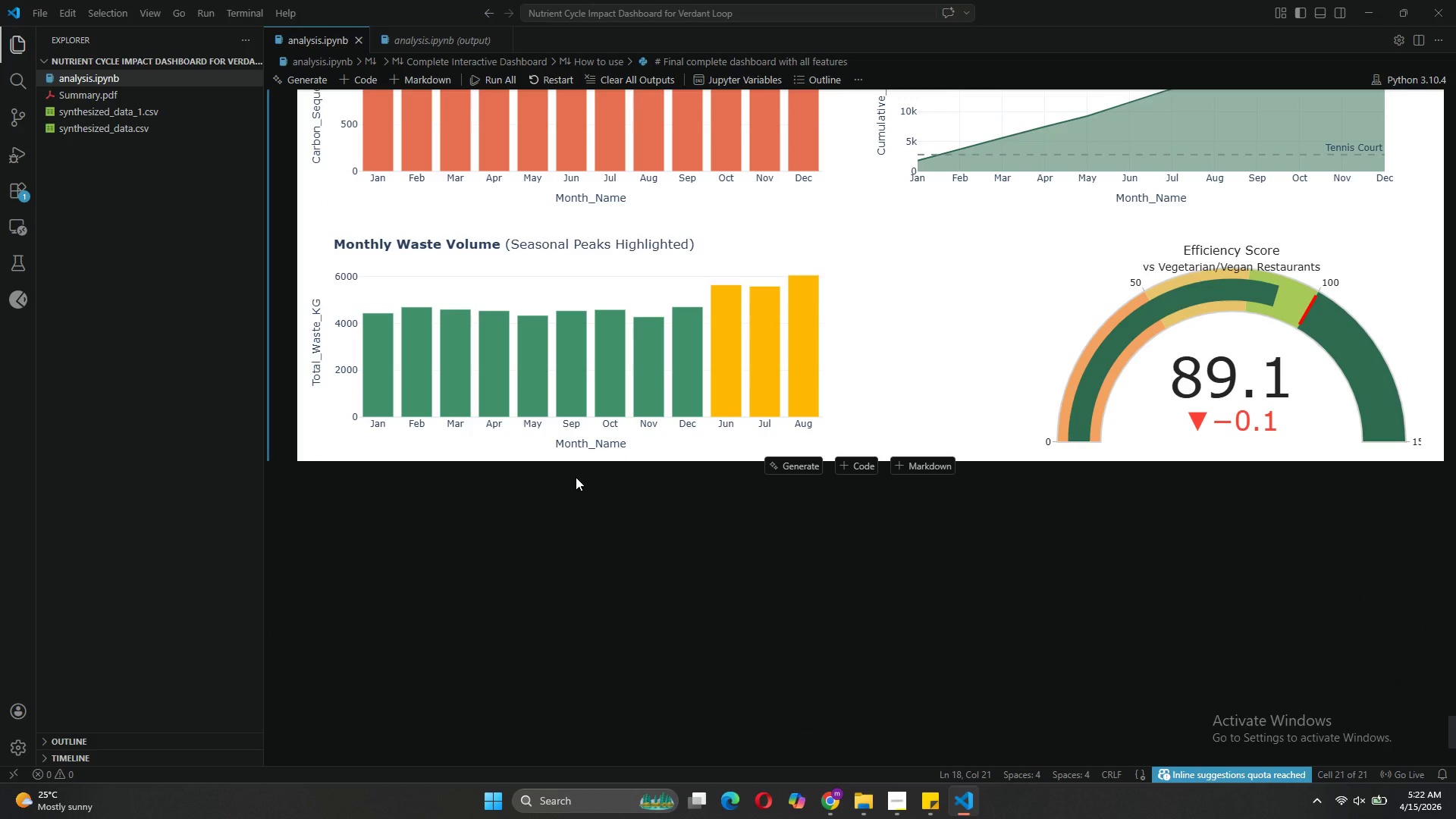 
left_click([377, 76])
 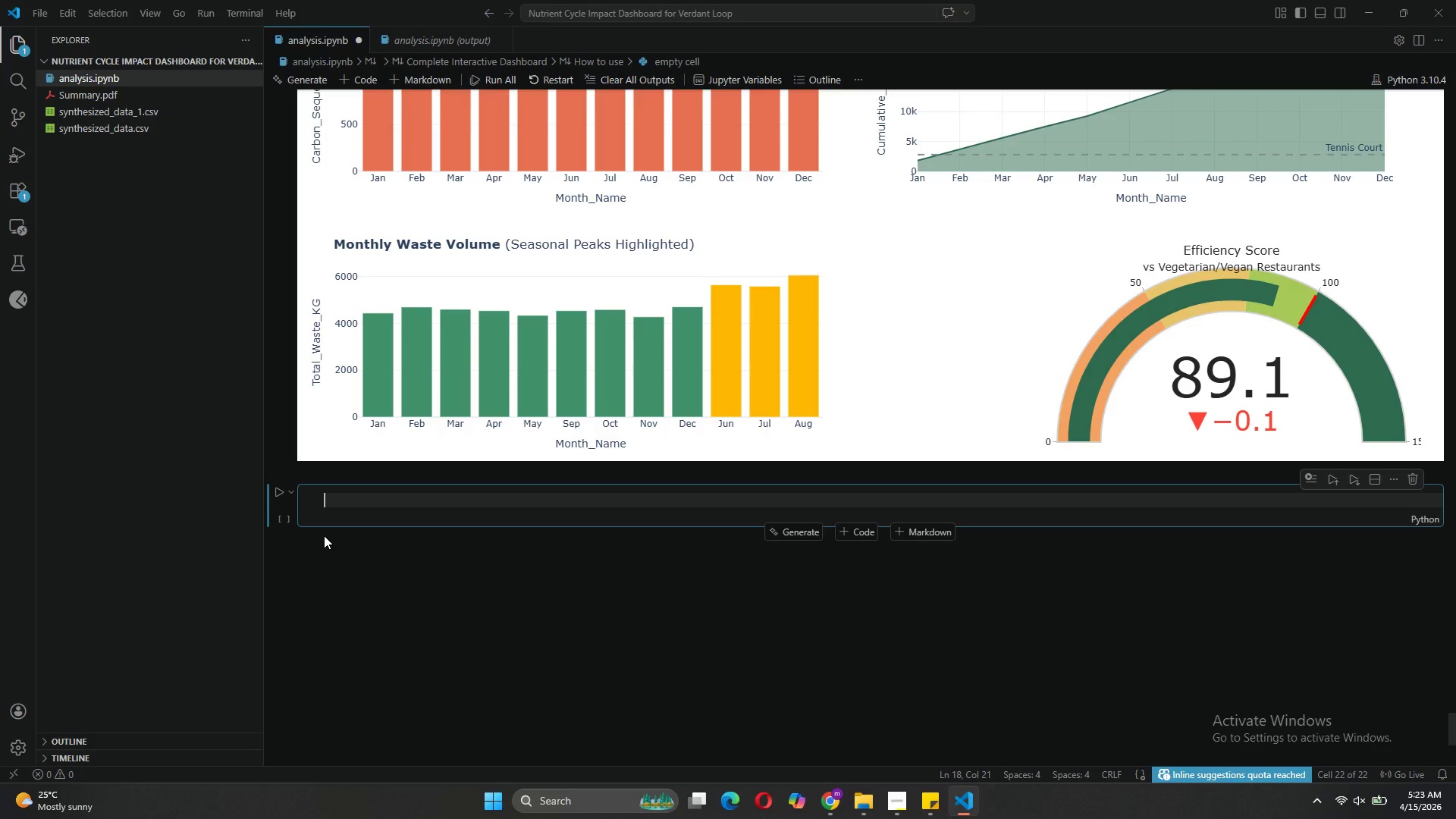 
wait(18.47)
 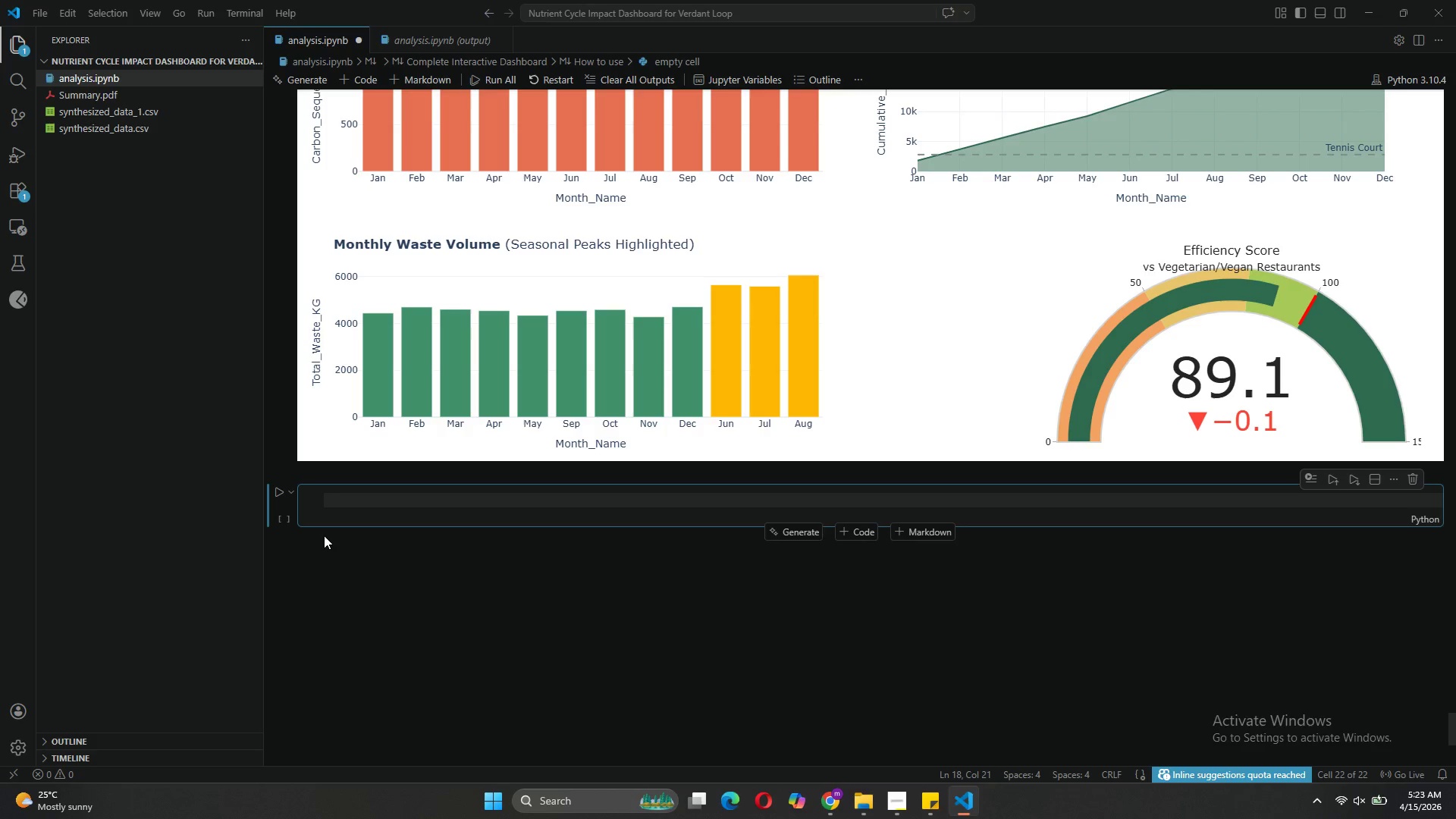 
type(# Benchmarking)
 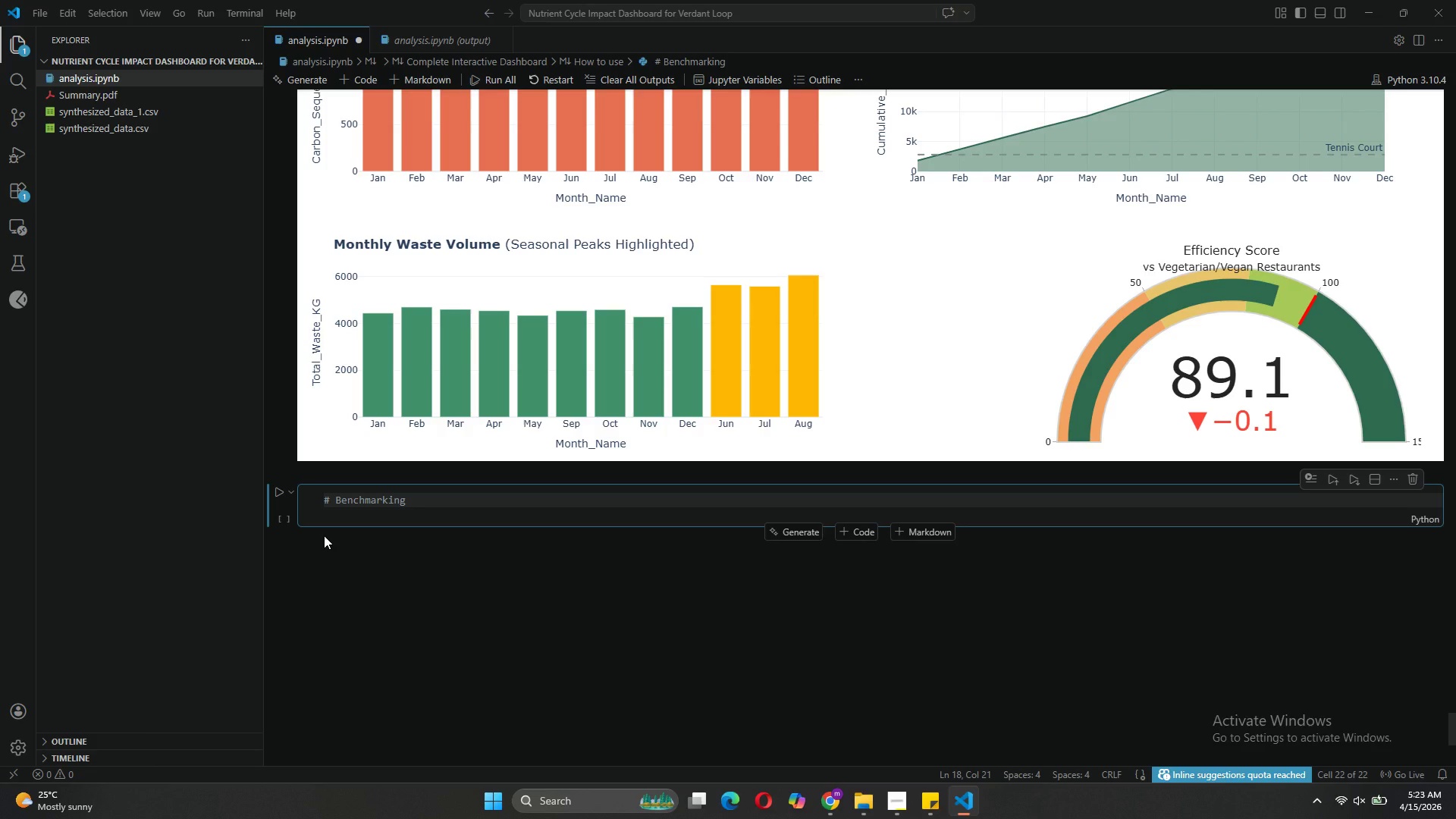 
key(Space)
 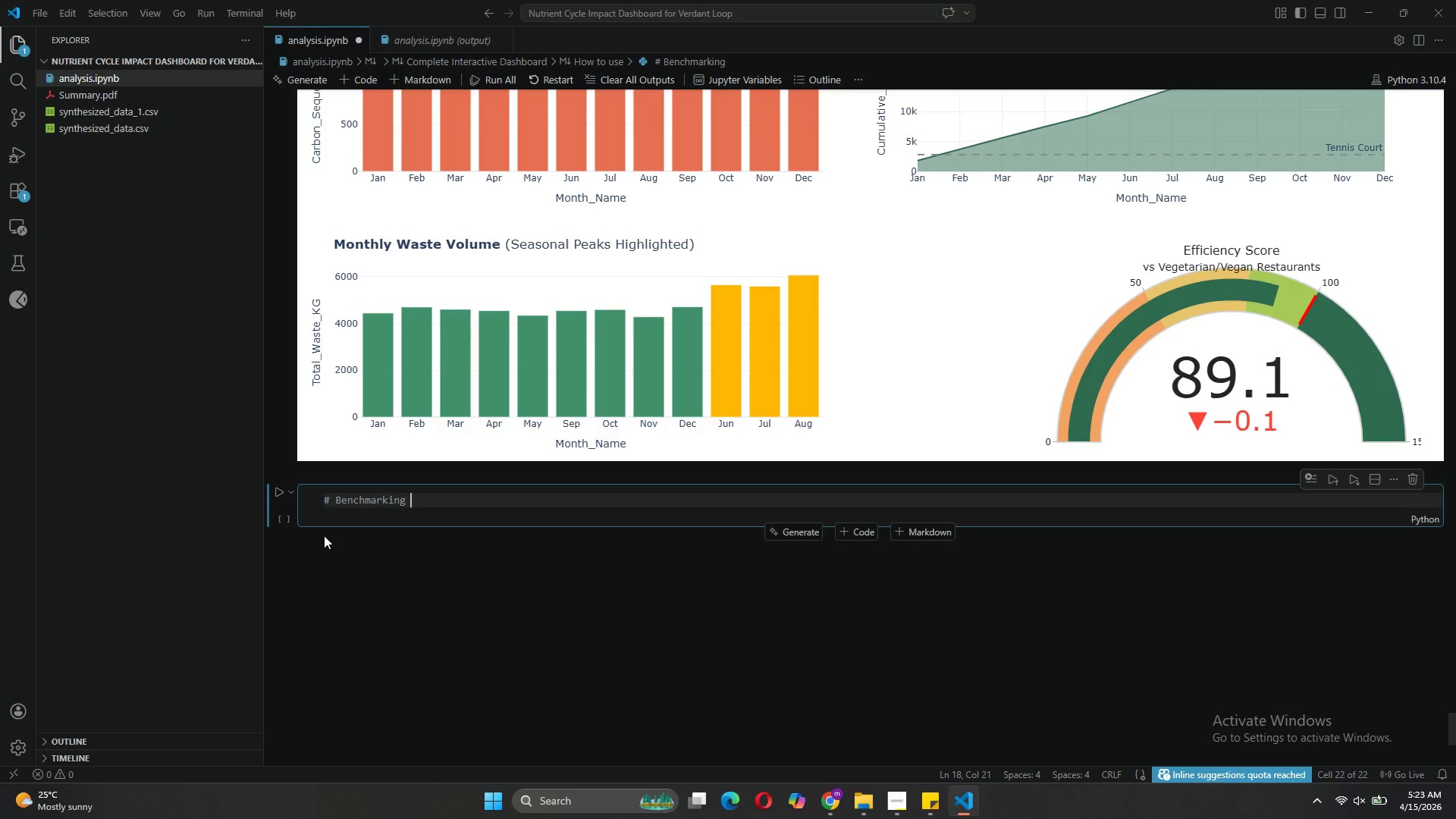 
wait(5.72)
 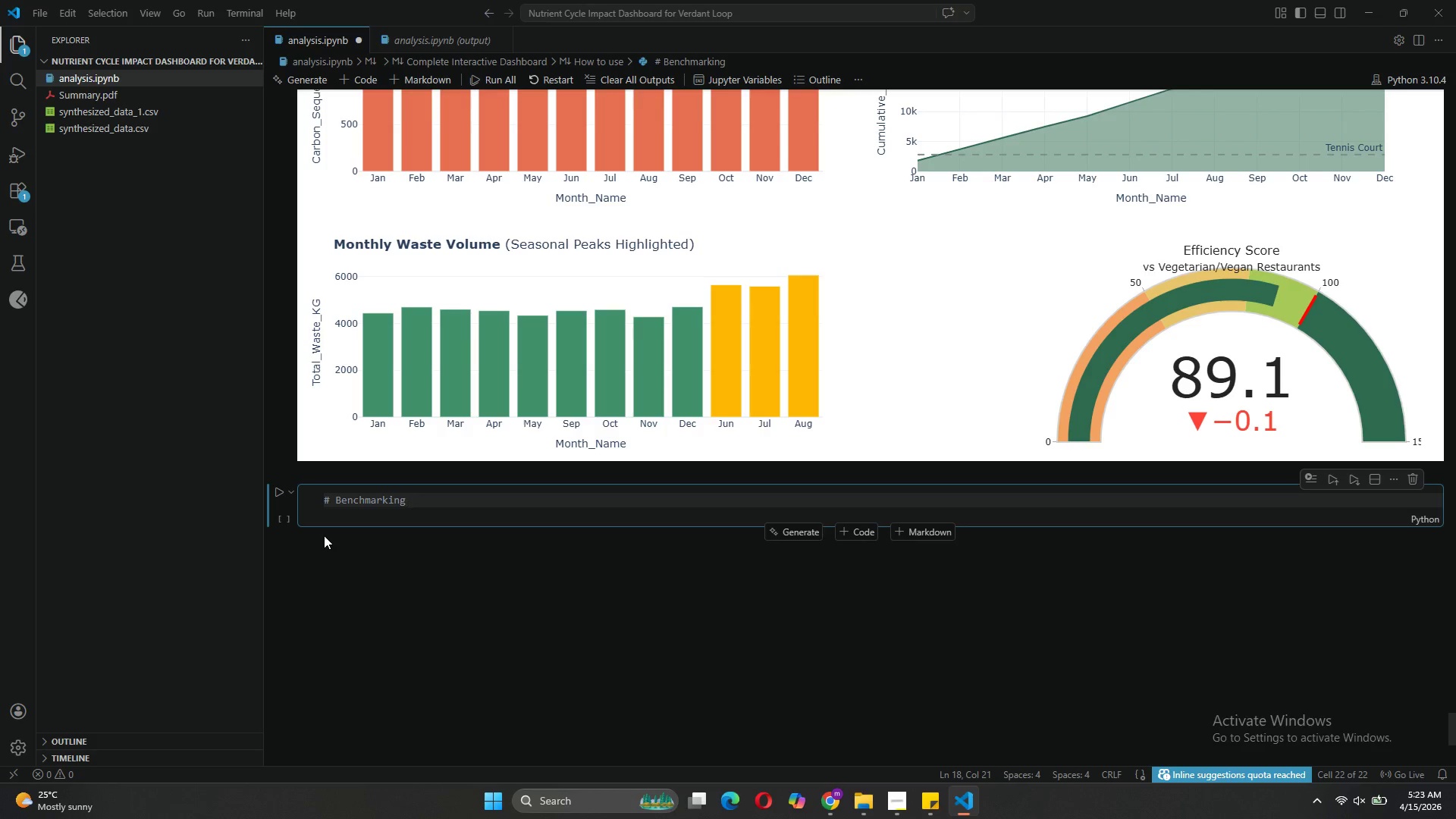 
type(Customer volumes)
 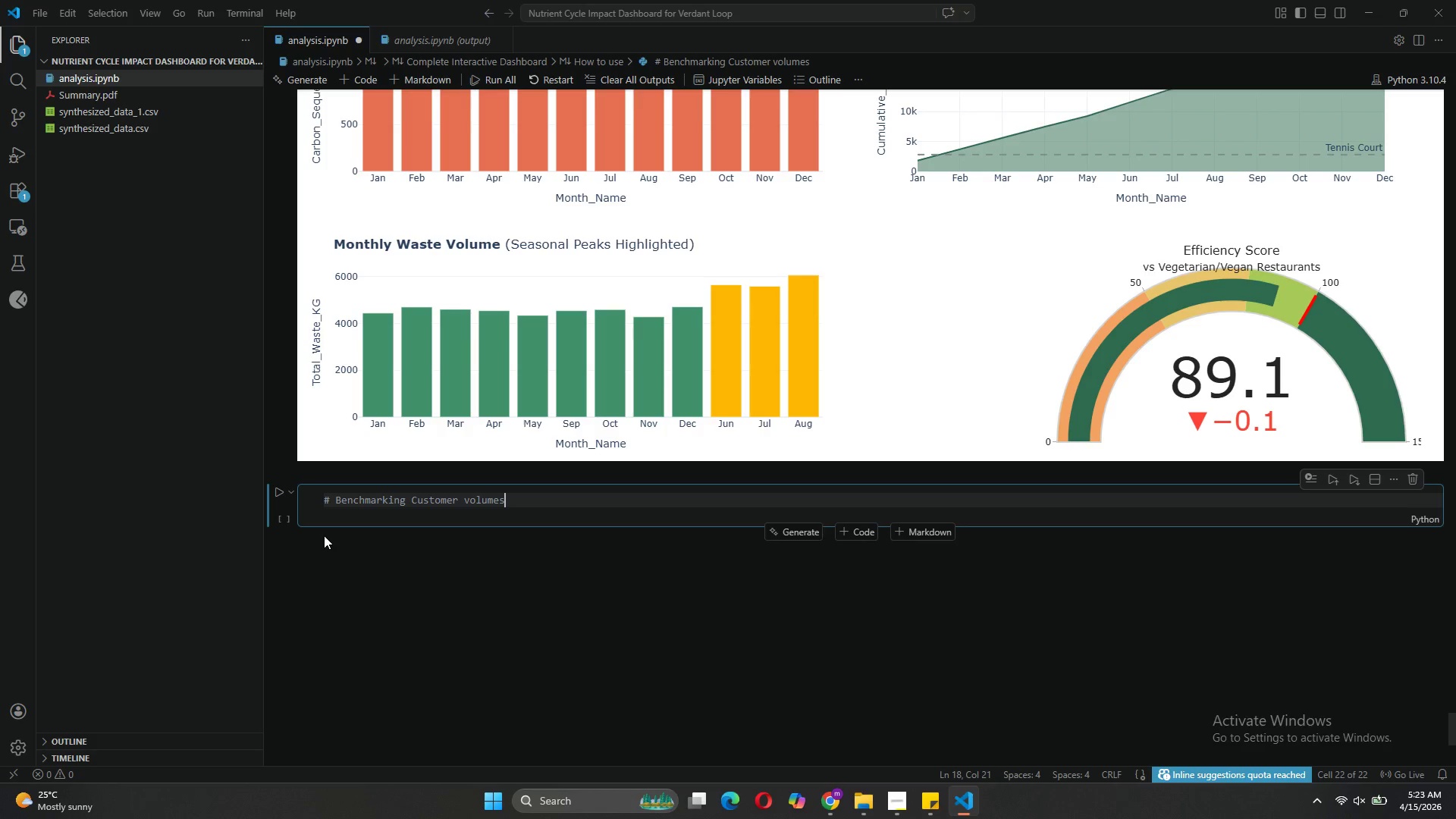 
key(ArrowRight)
 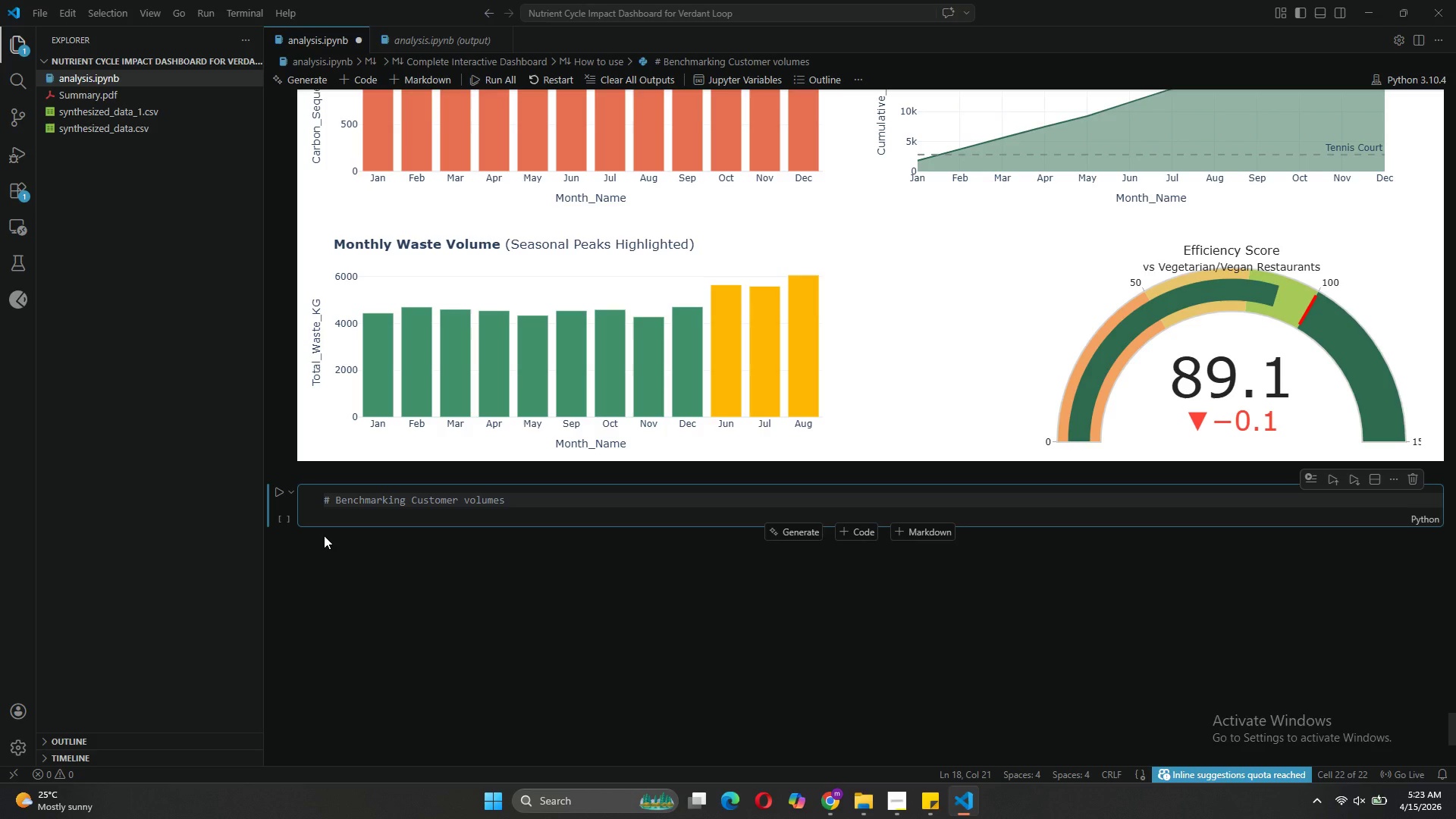 
type( (per month basis)
 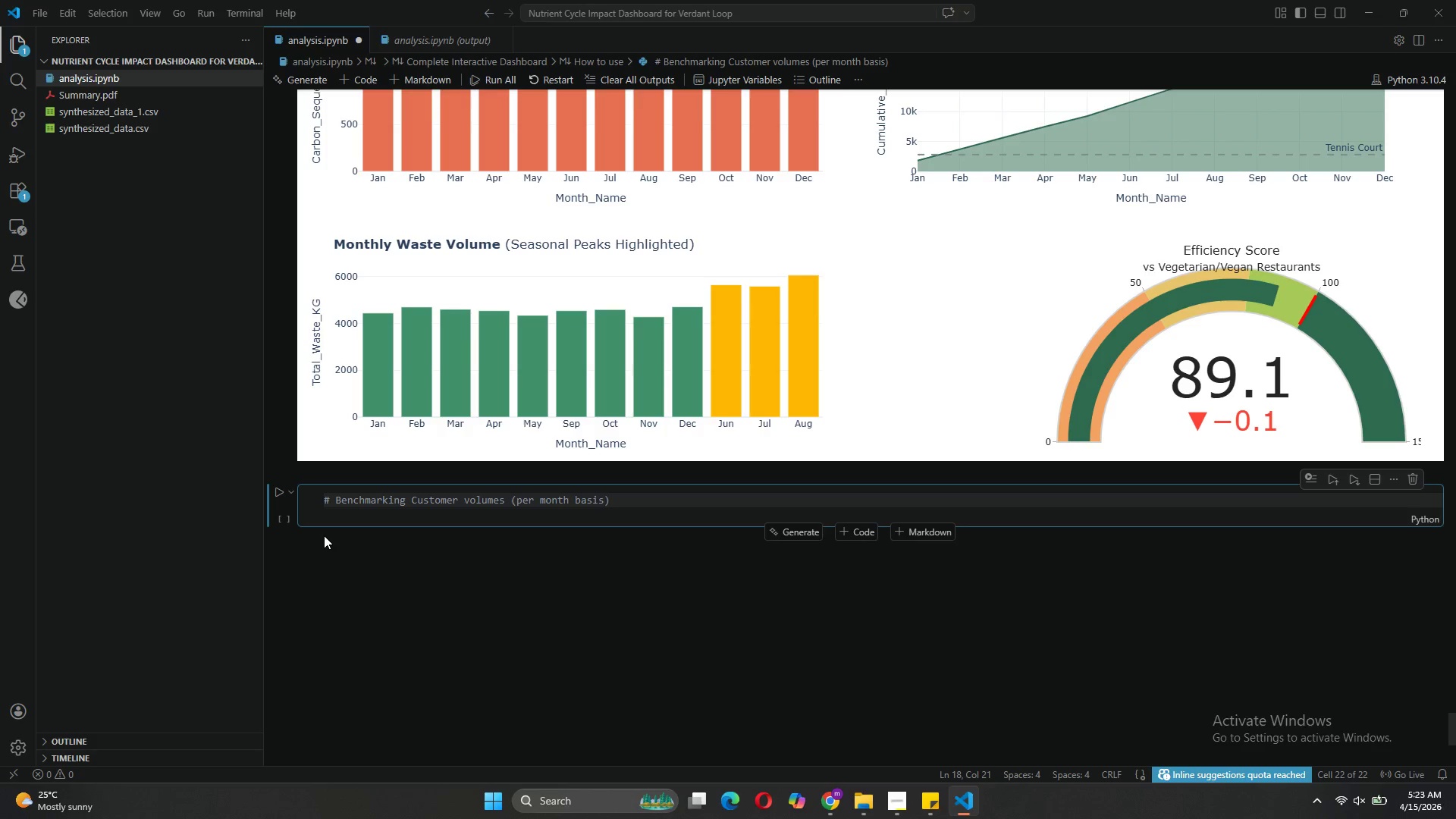 
key(ArrowRight)
 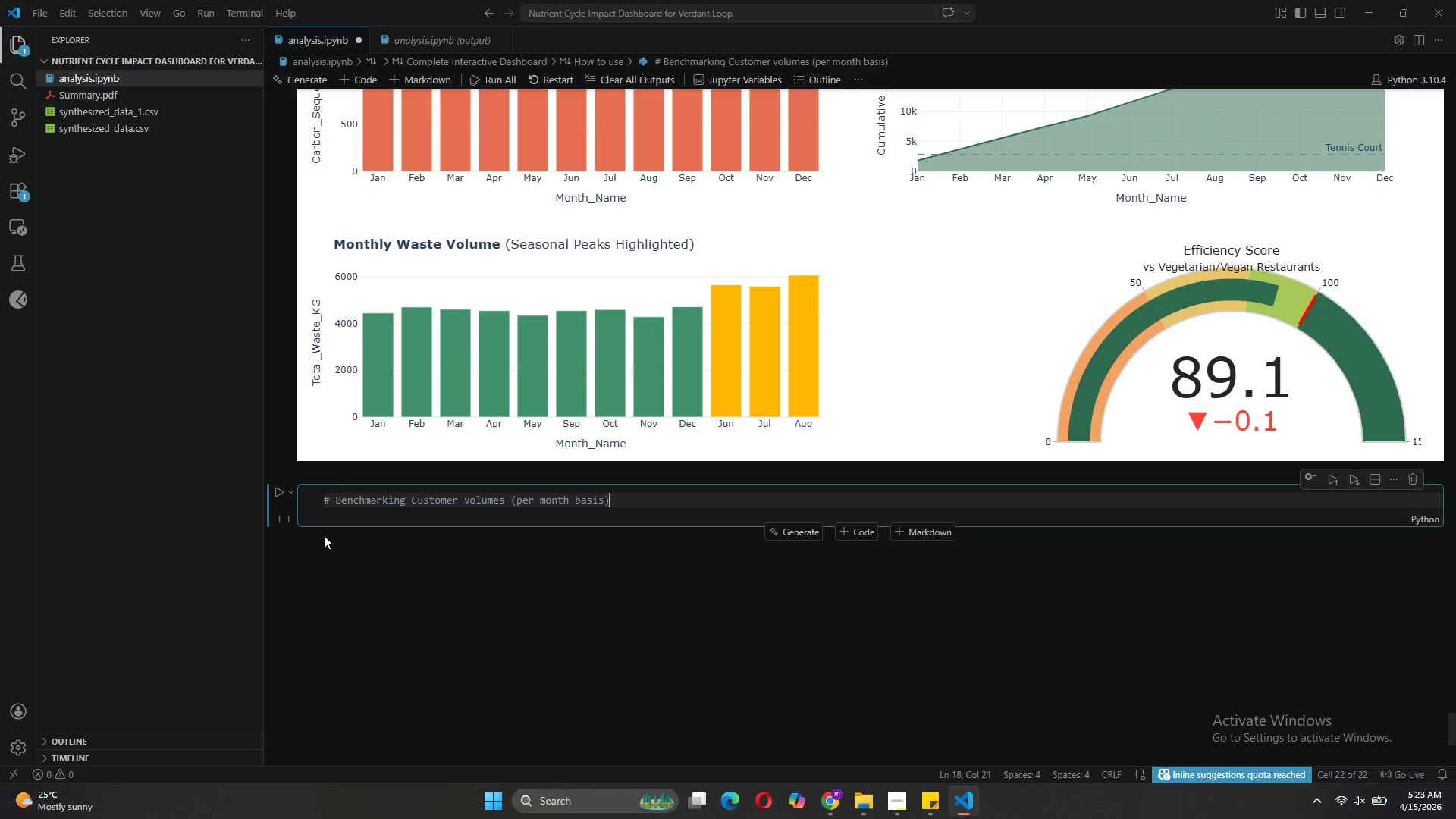 
key(Enter)
 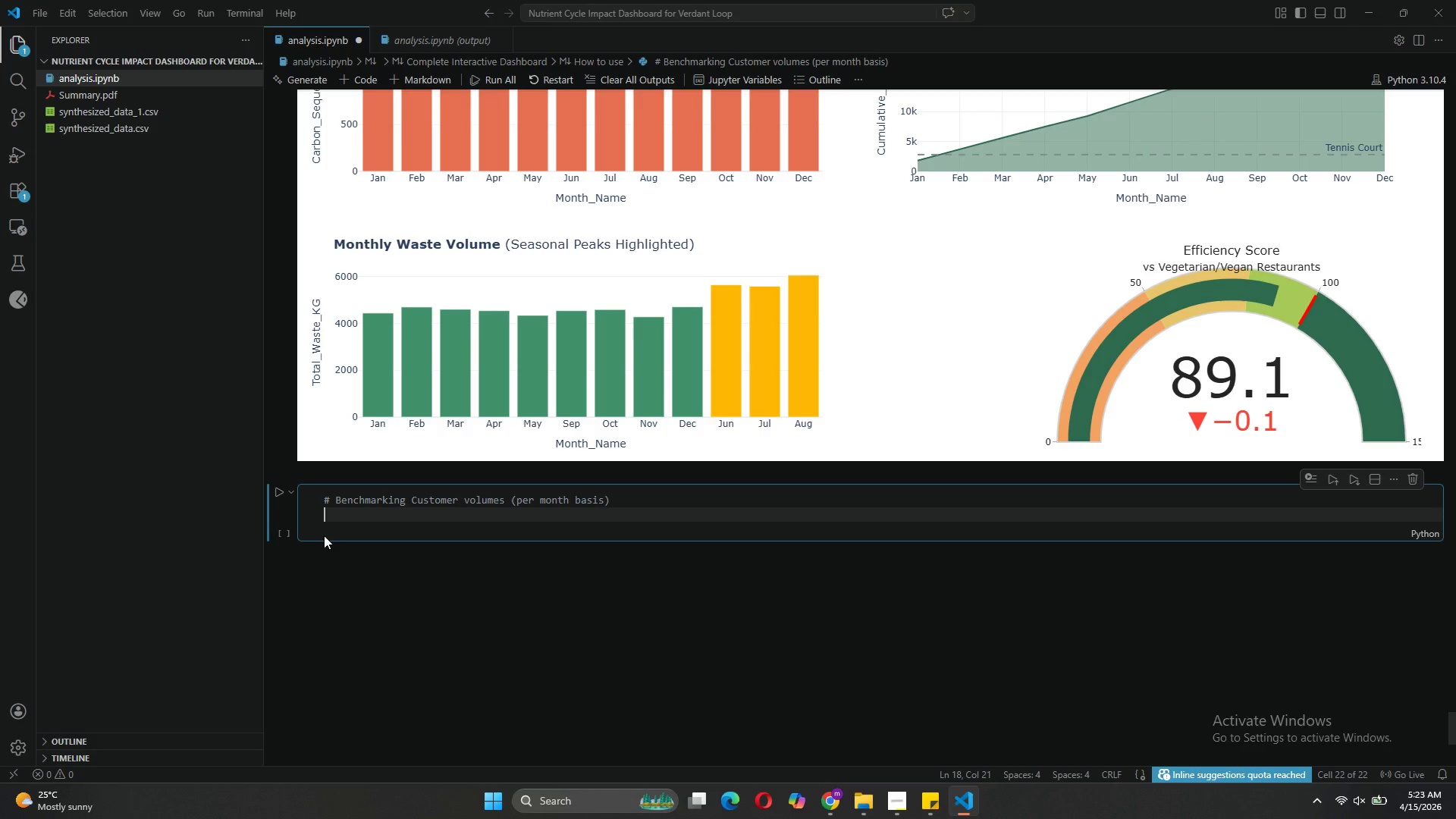 
key(Enter)
 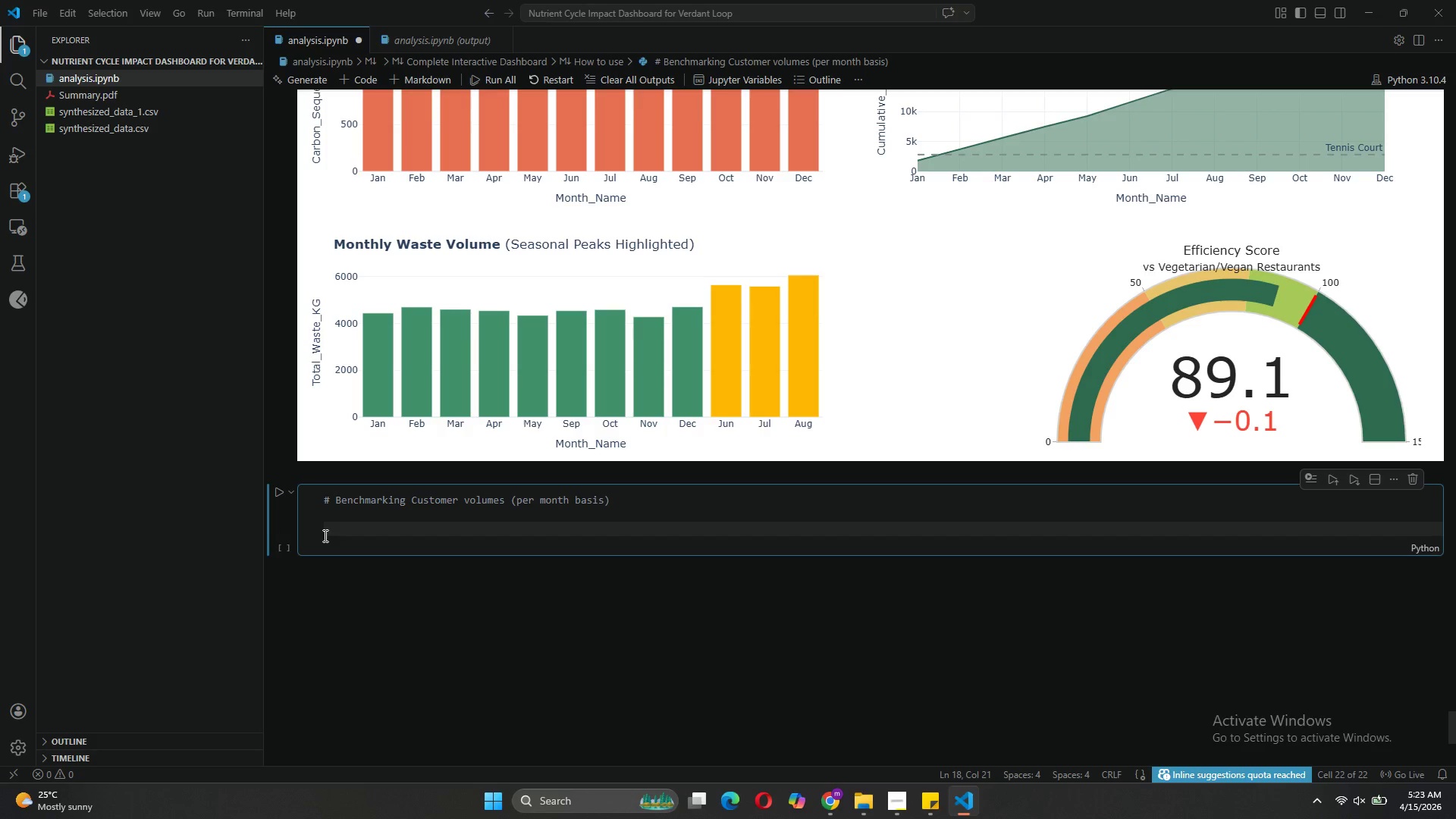 
wait(8.47)
 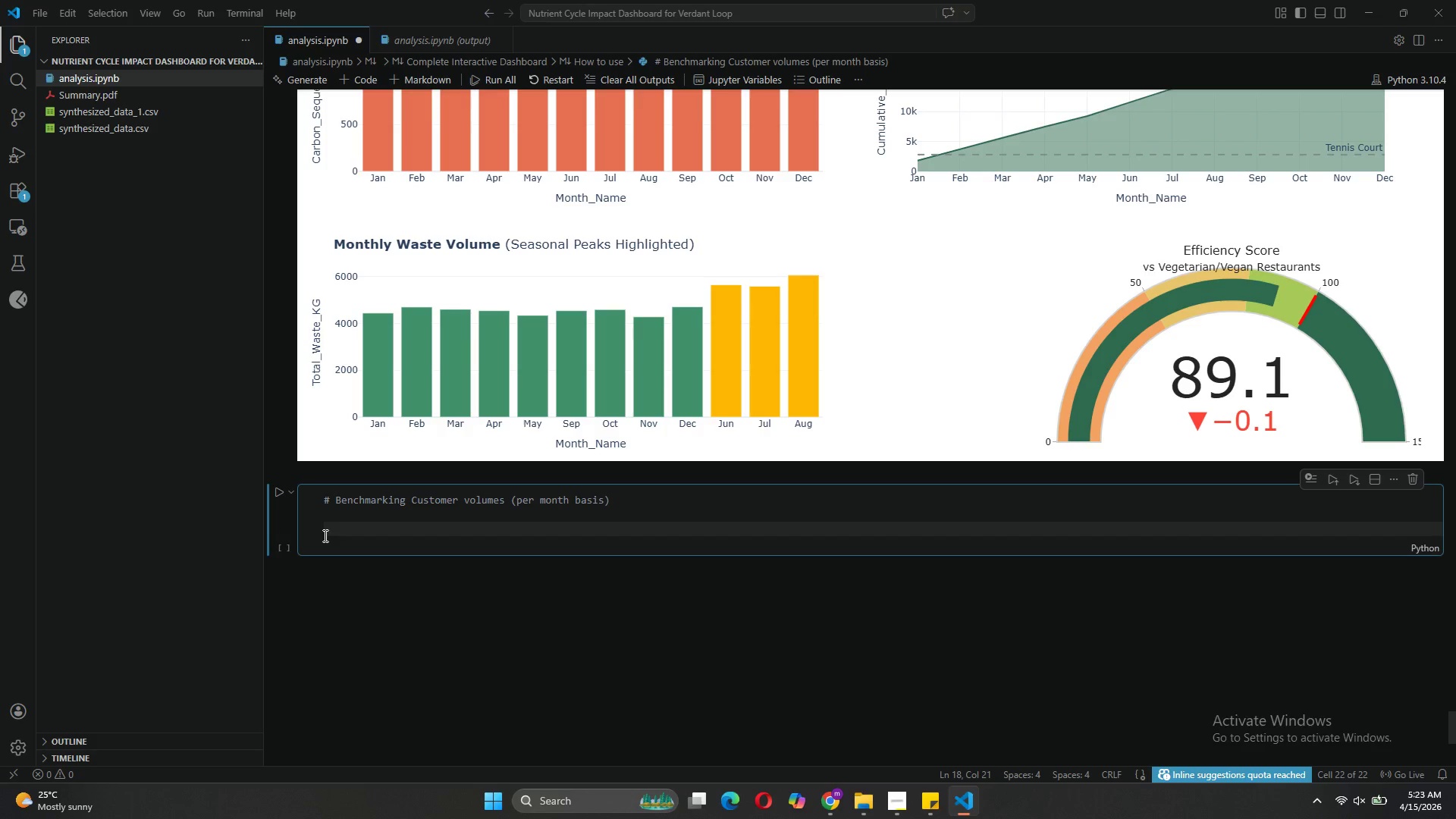 
scroll: coordinate [382, 572], scroll_direction: up, amount: 15.0
 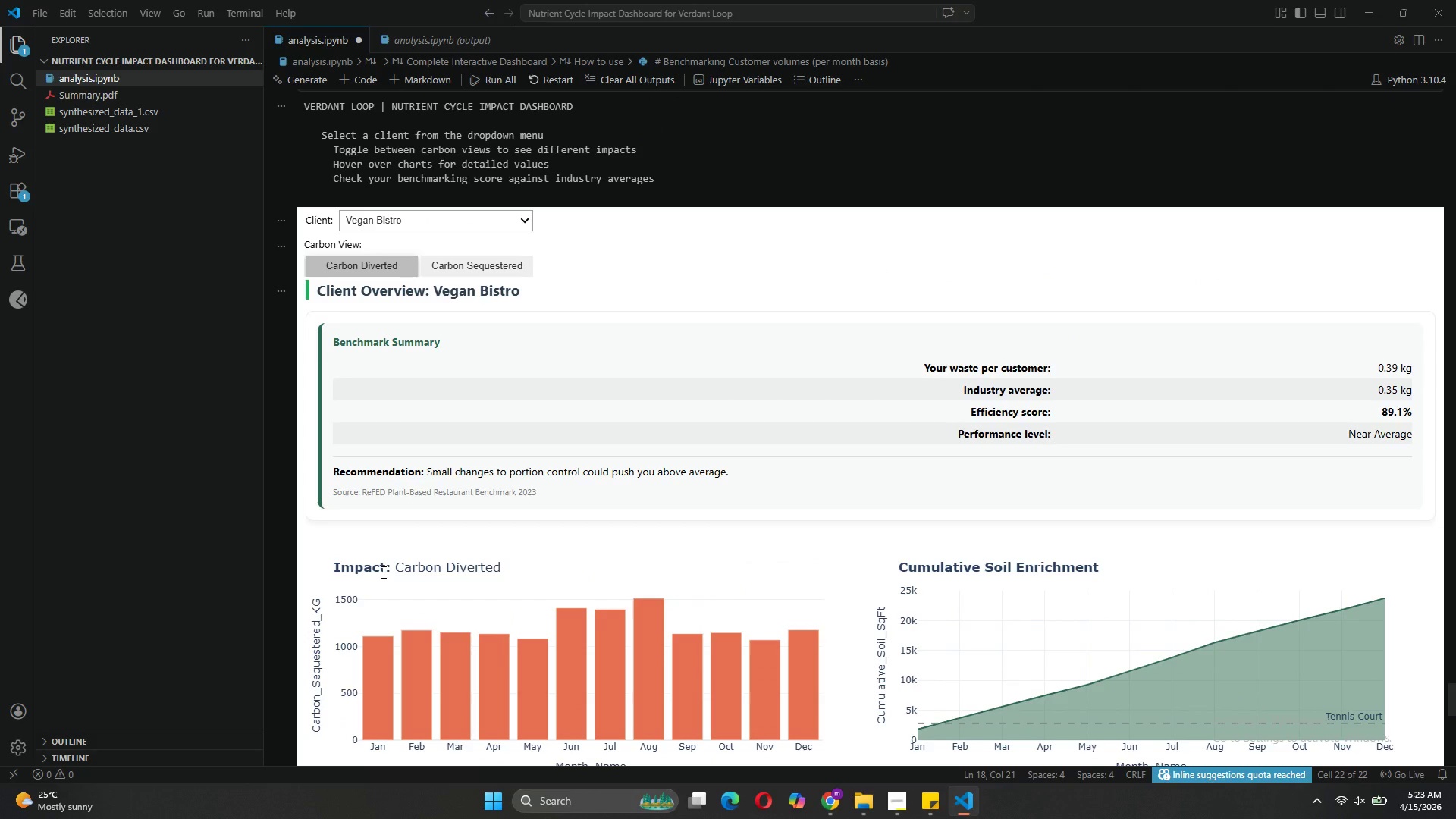 
wait(7.41)
 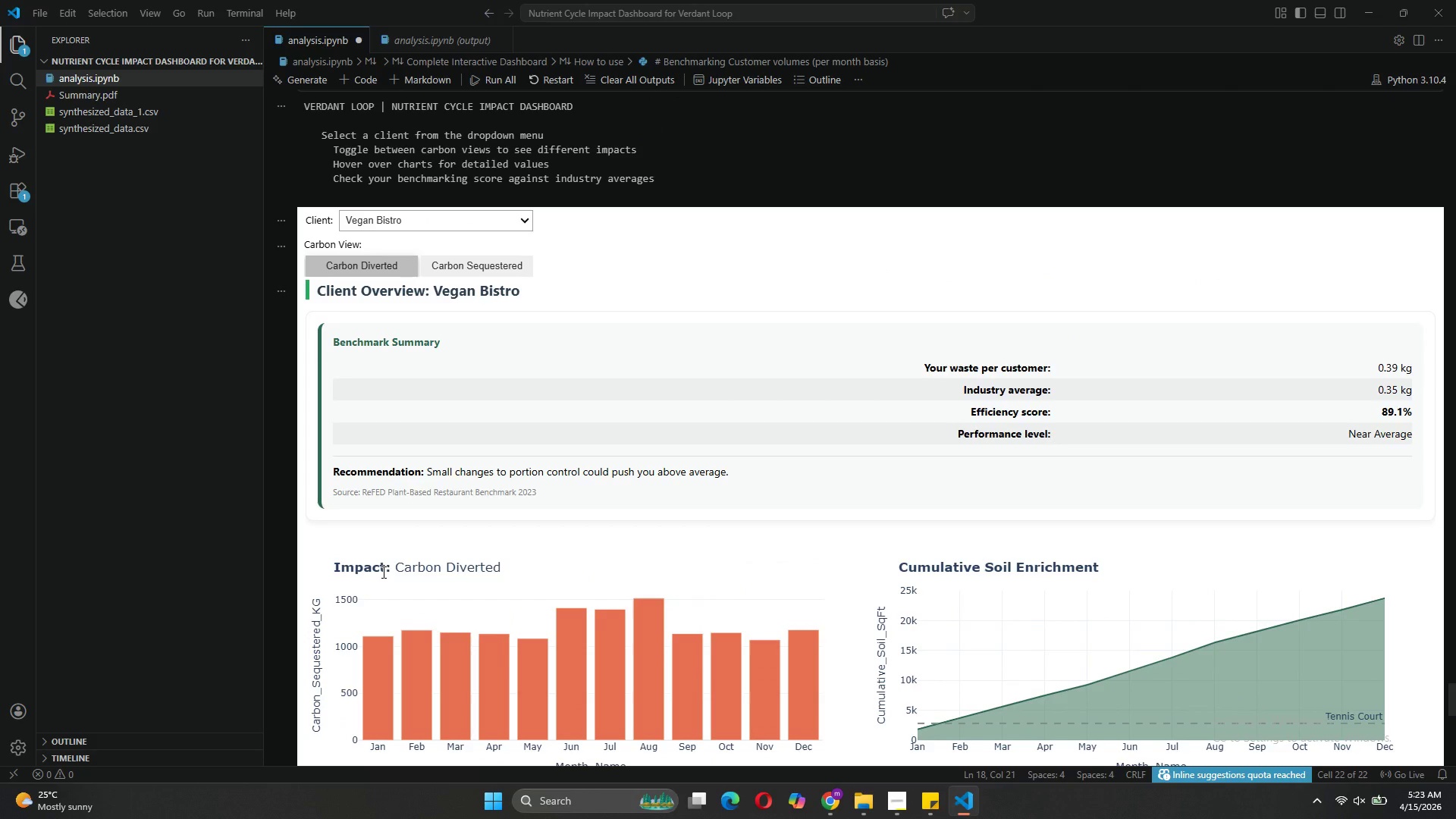 
scroll: coordinate [908, 525], scroll_direction: up, amount: 2.0
 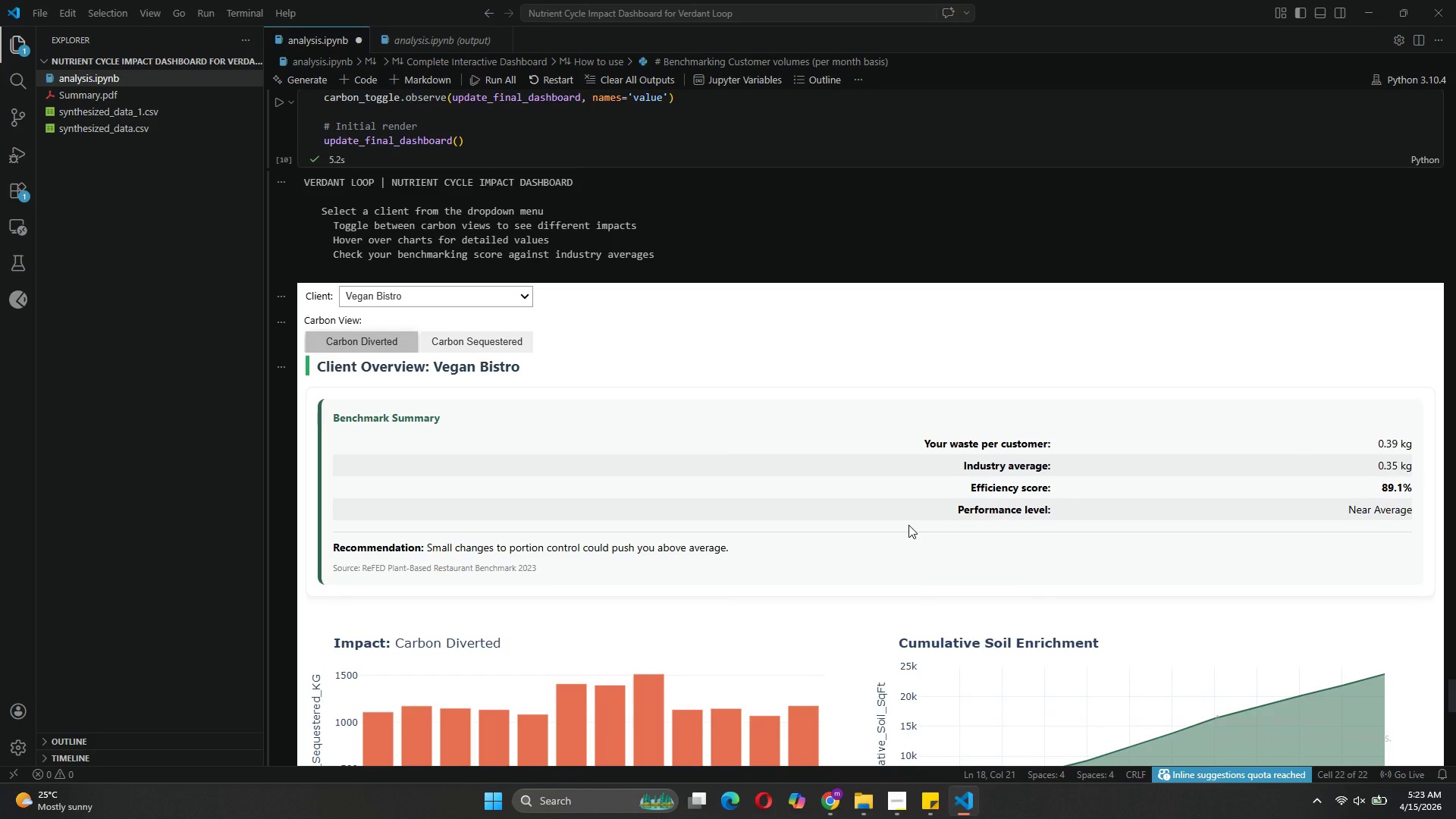 
scroll: coordinate [908, 525], scroll_direction: down, amount: 10.0
 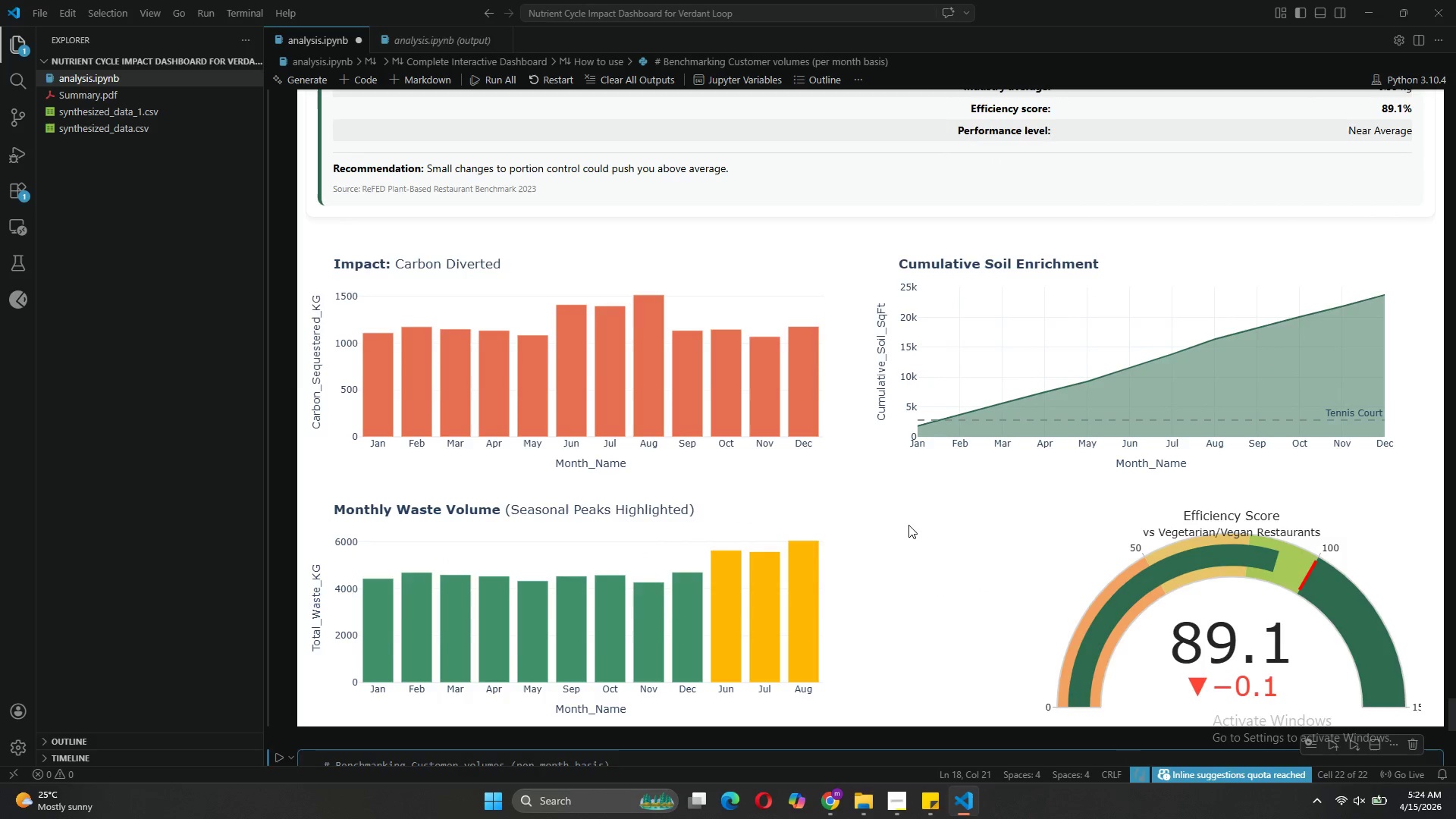 
scroll: coordinate [908, 525], scroll_direction: up, amount: 3.0
 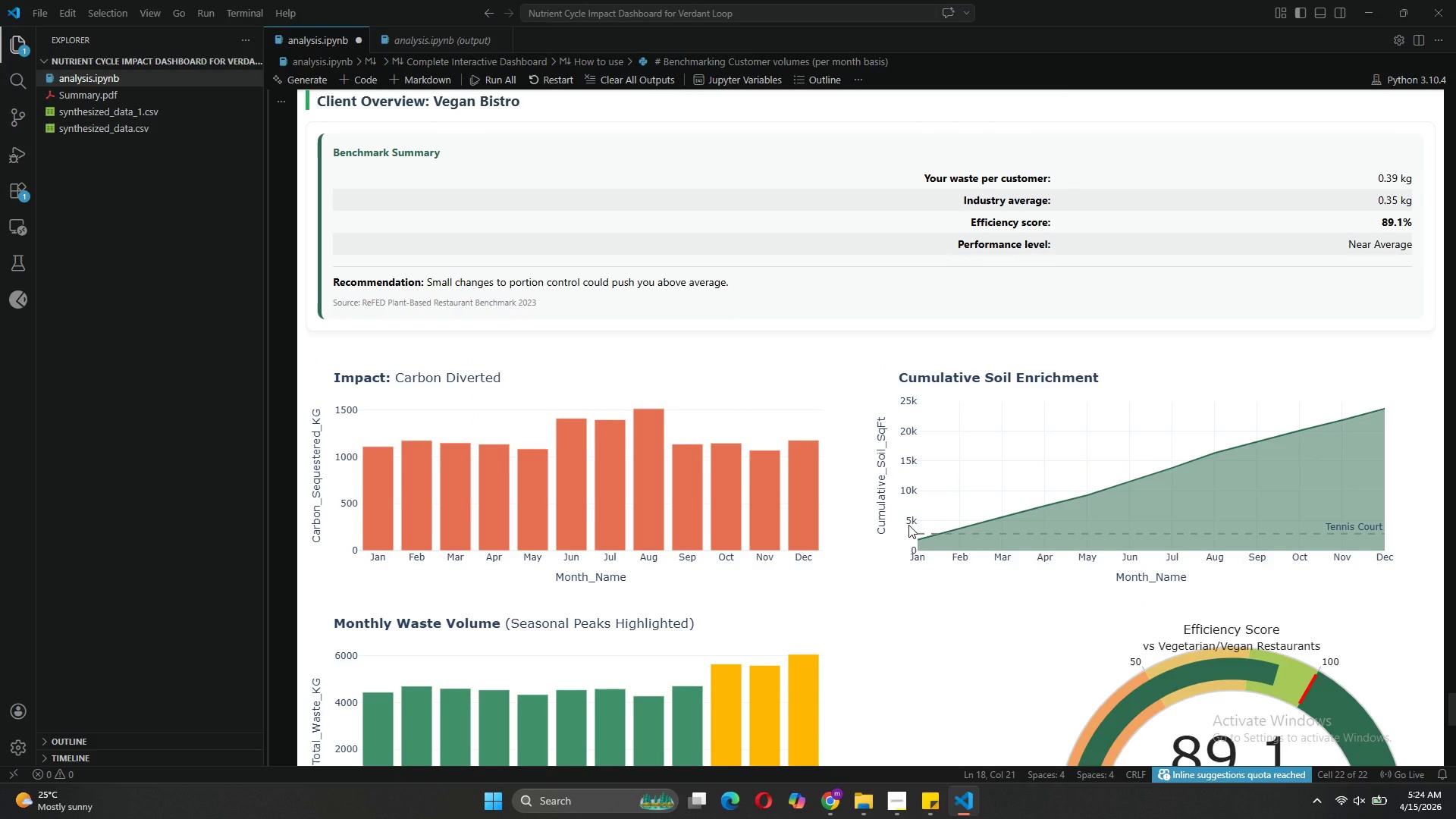 
scroll: coordinate [908, 525], scroll_direction: down, amount: 11.0
 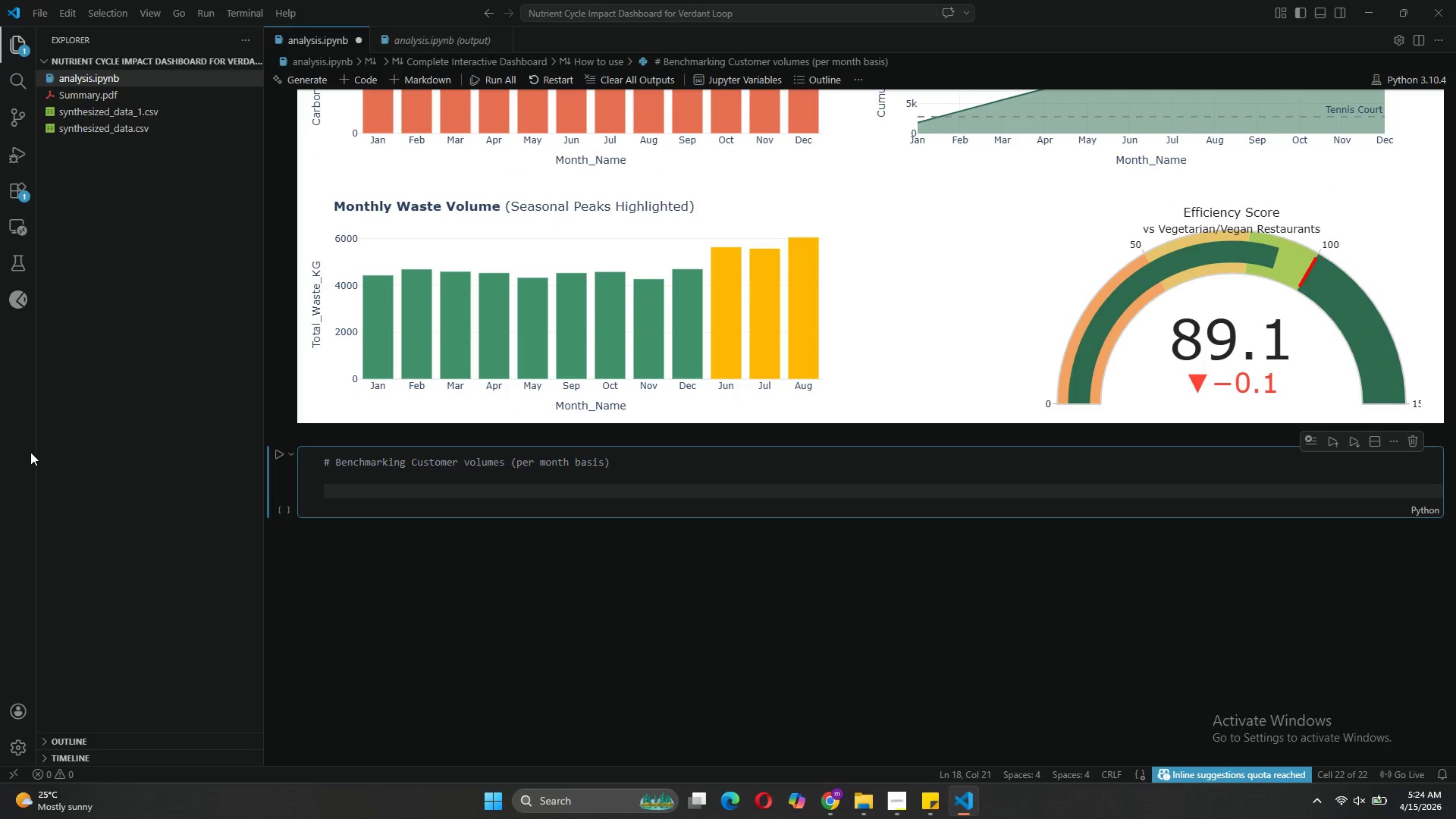 
wait(9.41)
 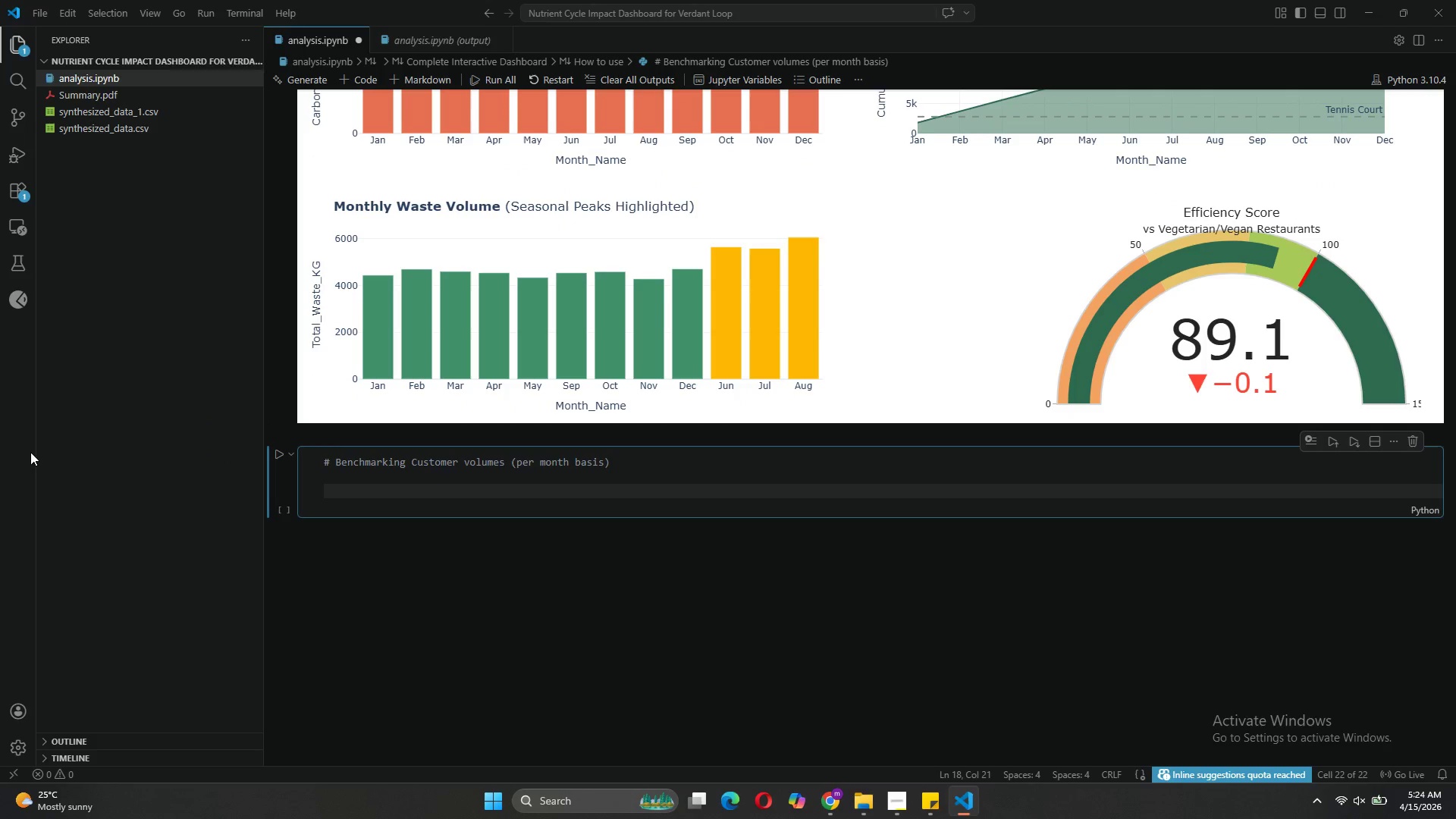 
scroll: coordinate [845, 551], scroll_direction: up, amount: 13.0
 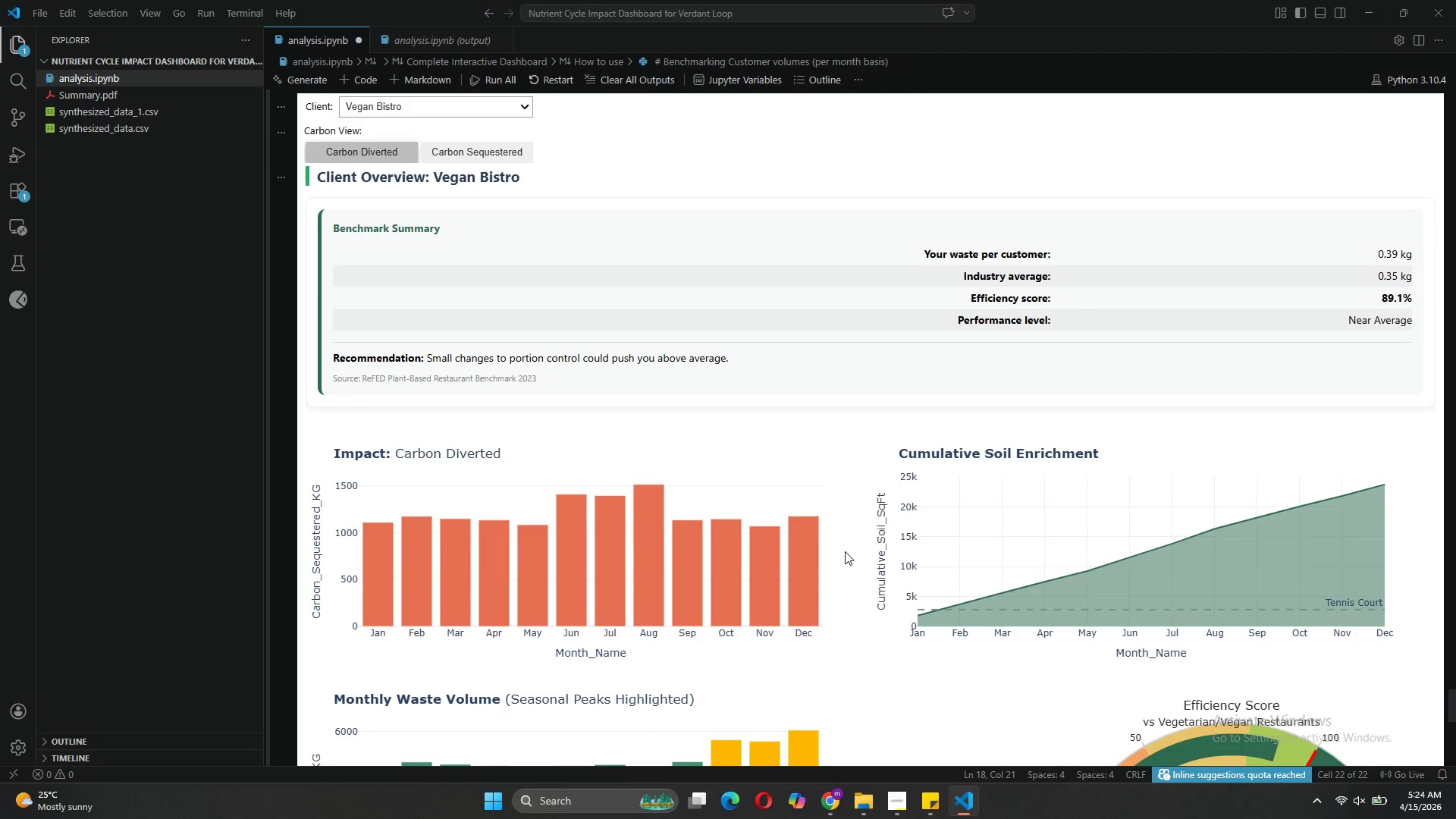 
wait(5.32)
 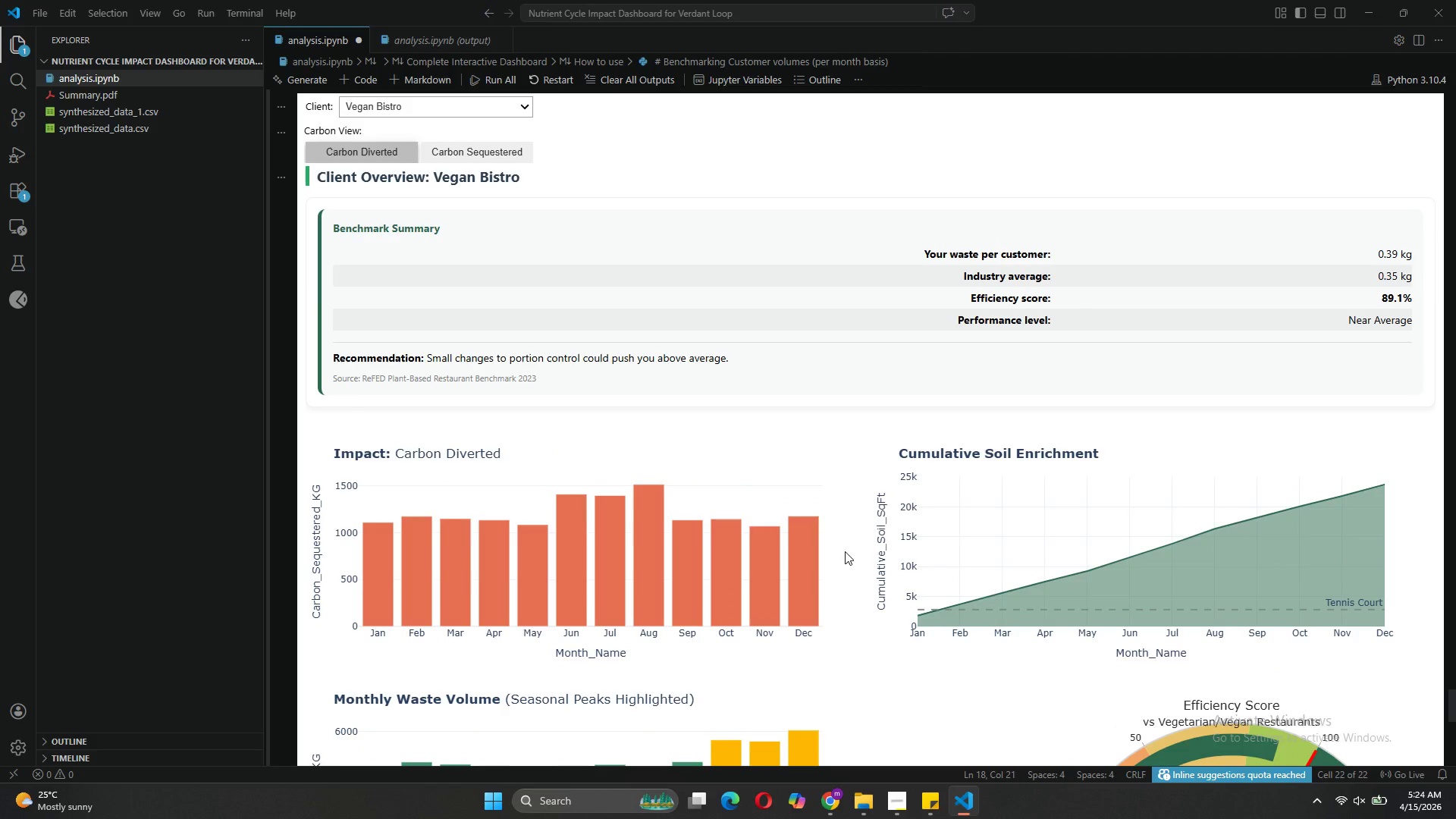 
scroll: coordinate [845, 551], scroll_direction: down, amount: 14.0
 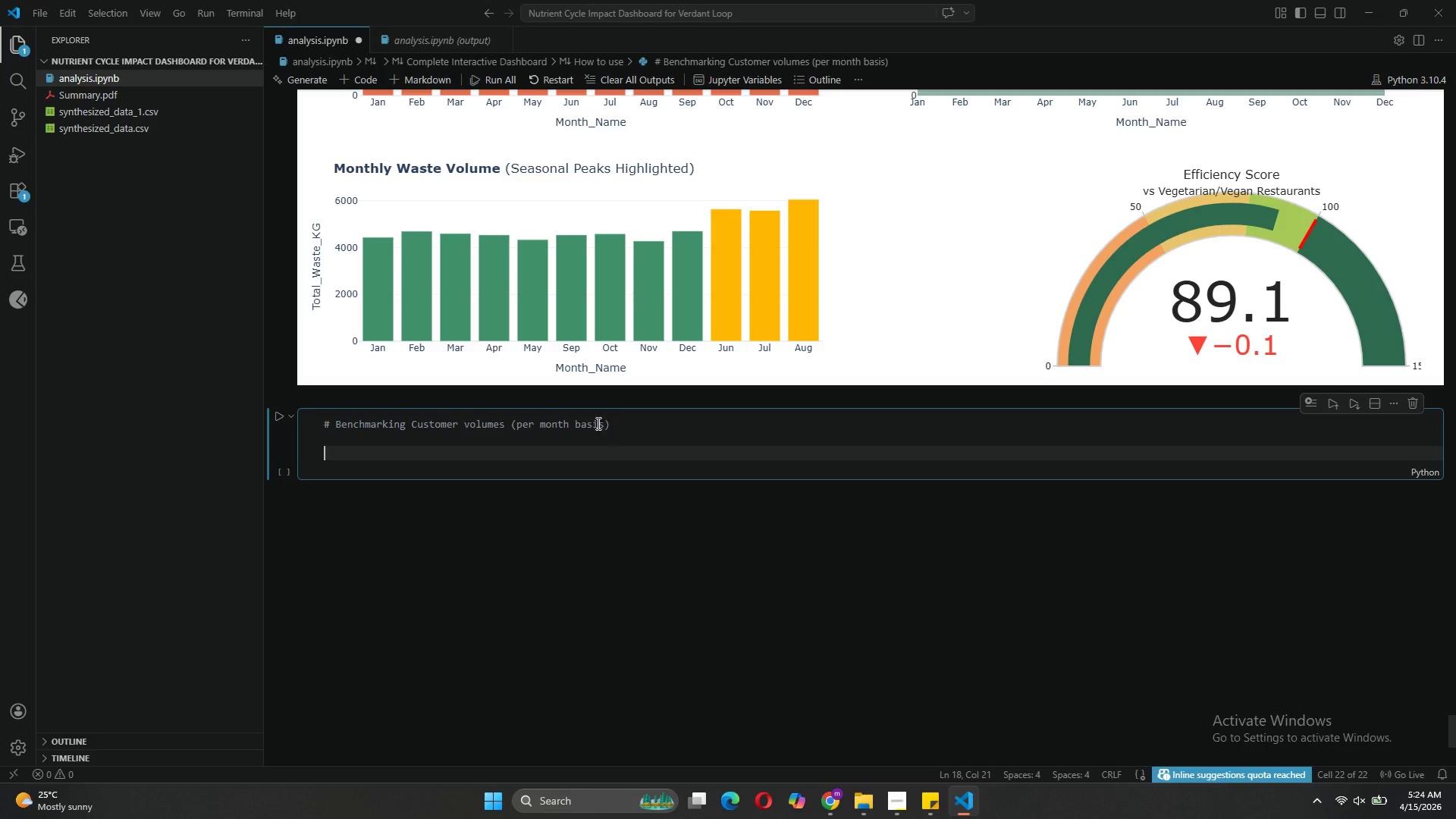 
left_click_drag(start_coordinate=[619, 428], to_coordinate=[320, 428])
 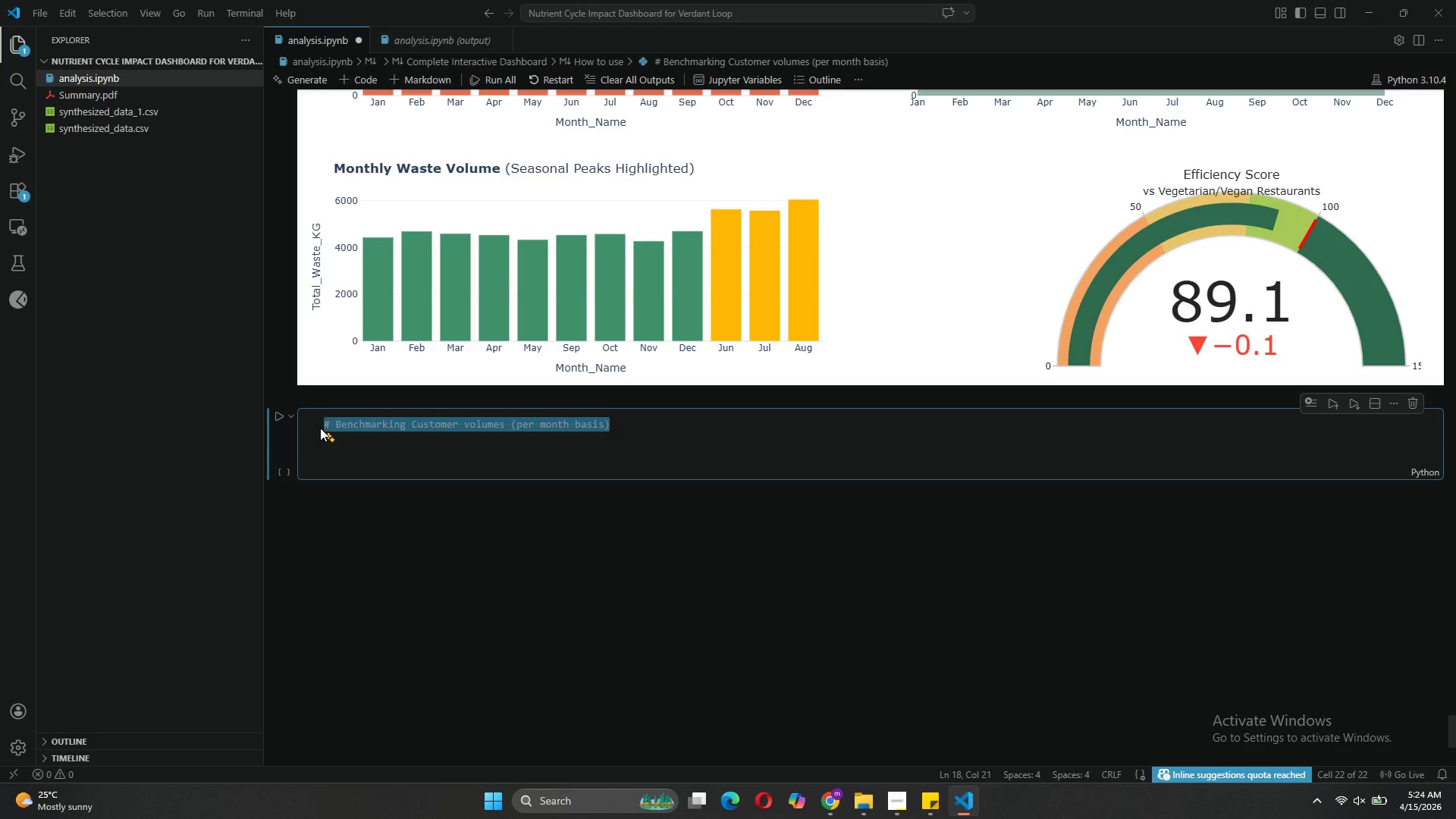 
key(Backspace)
 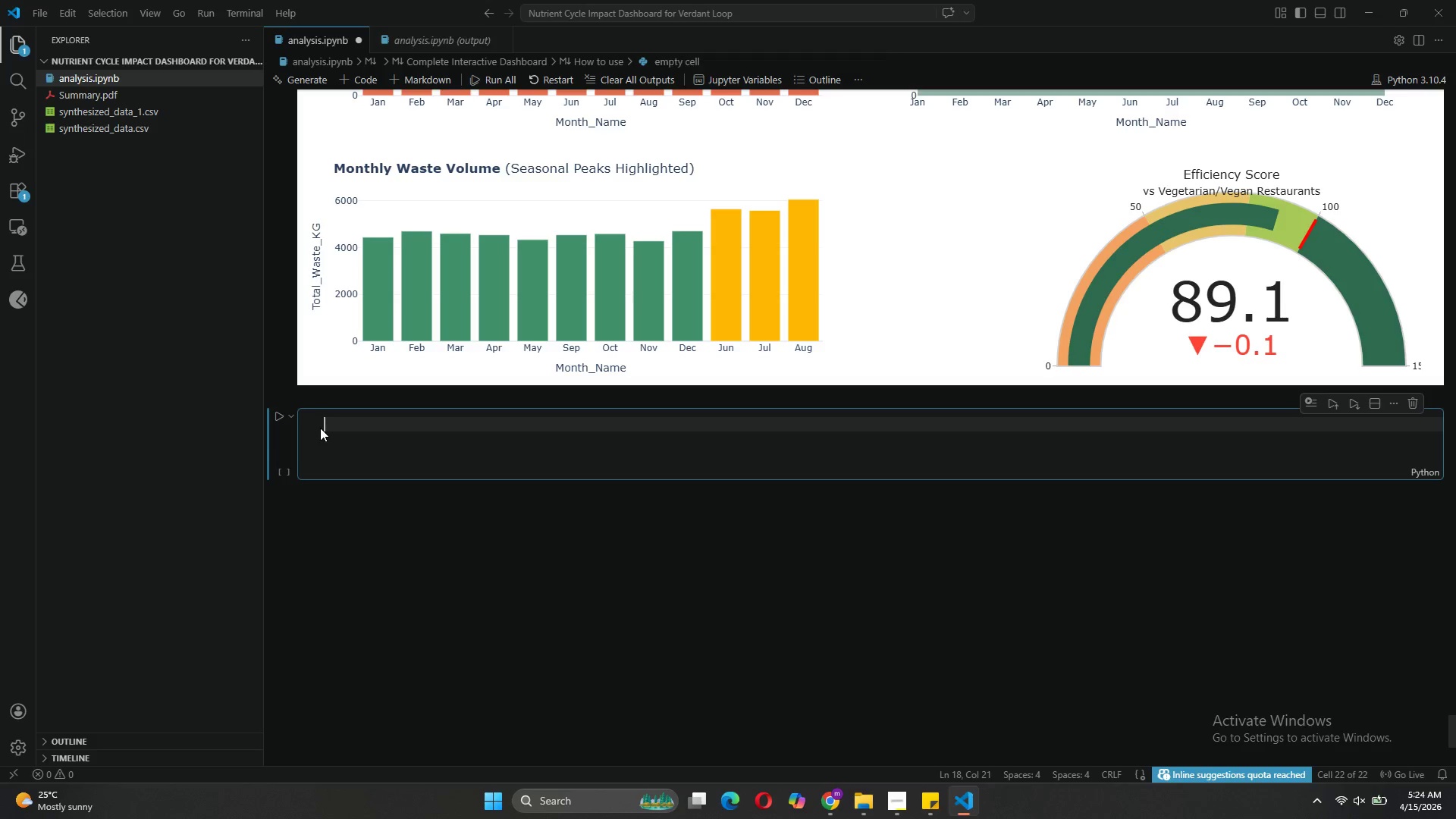 
key(Backspace)
 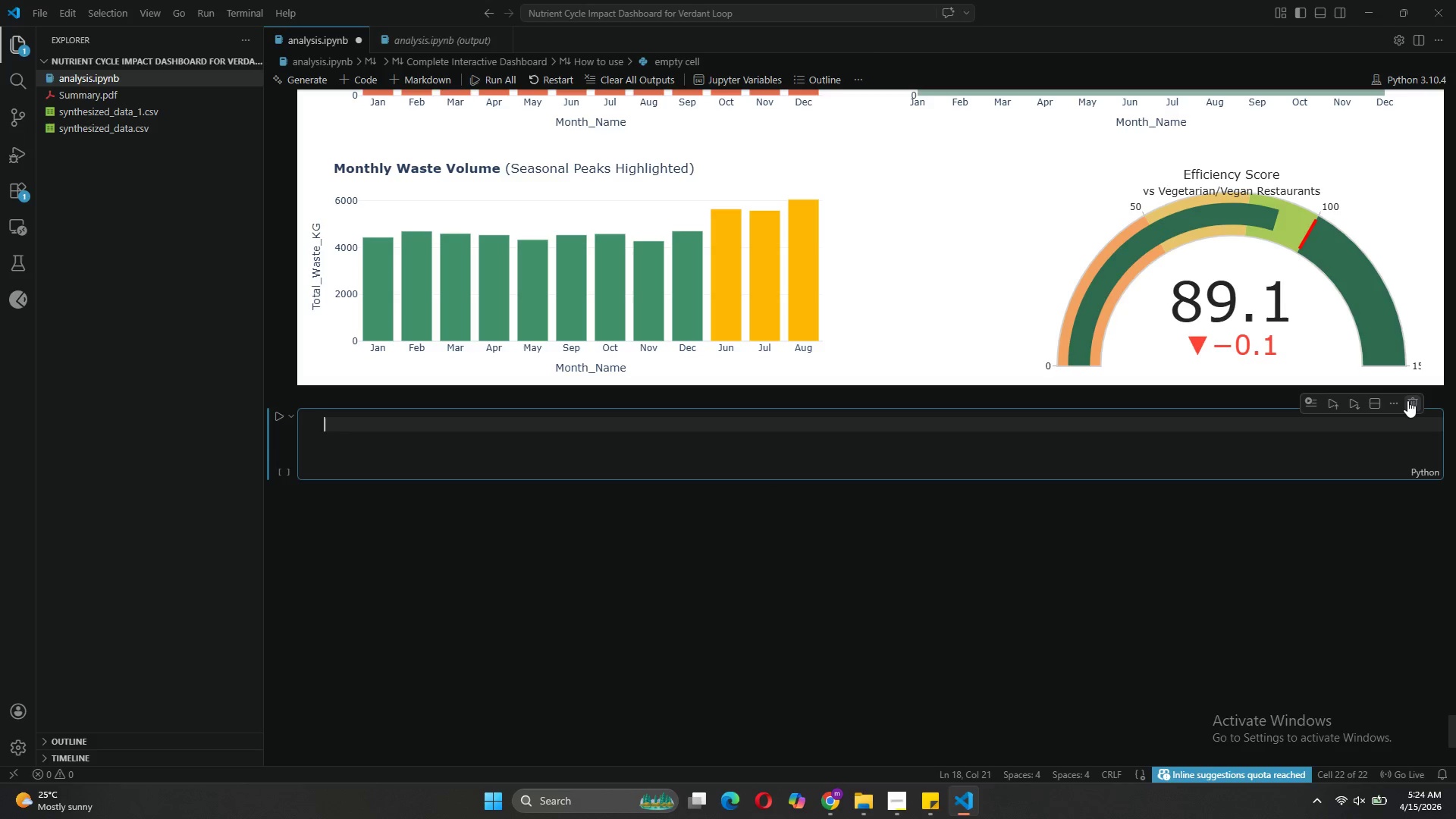 
left_click([1407, 400])
 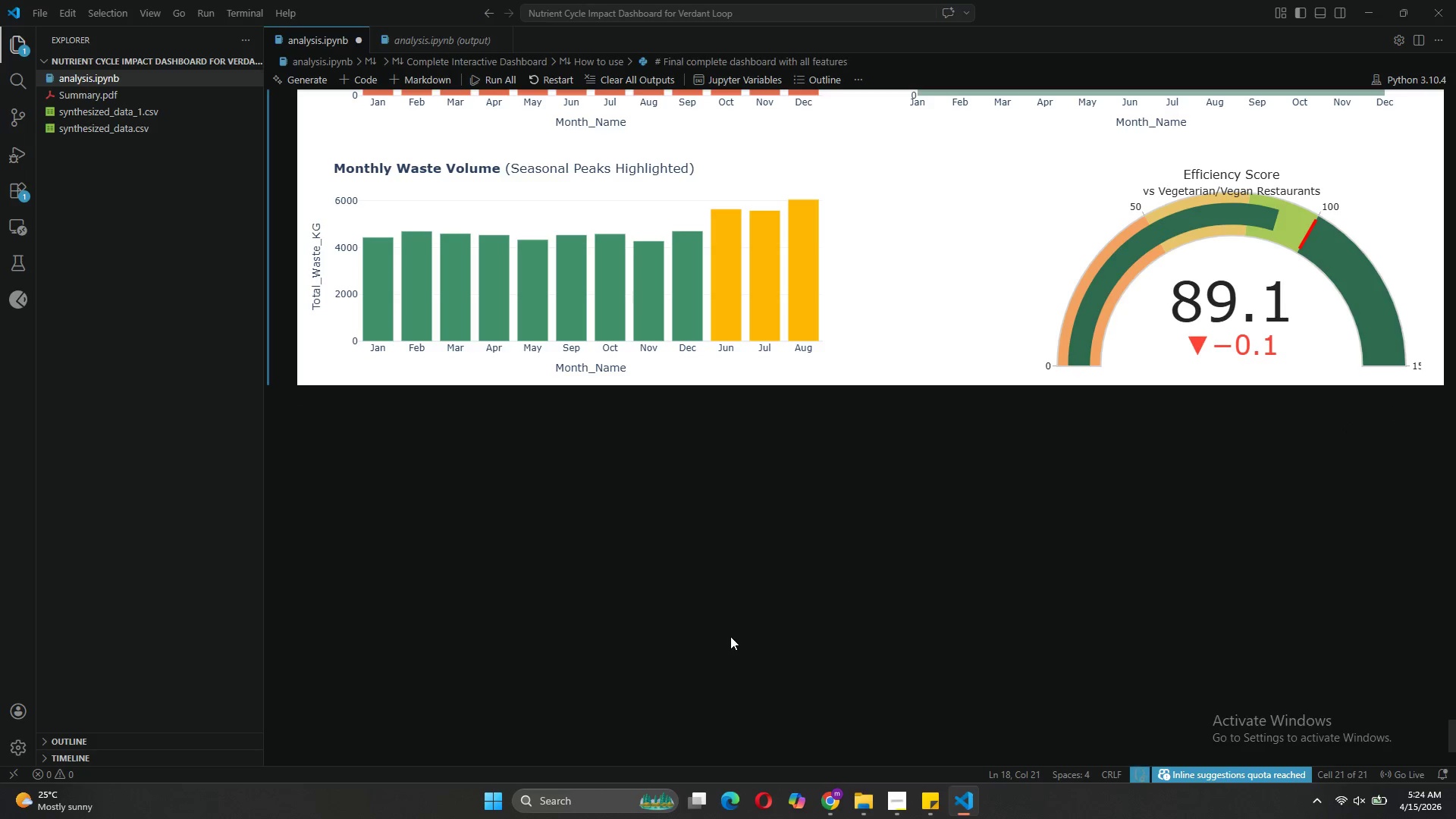 
scroll: coordinate [730, 636], scroll_direction: up, amount: 3.0
 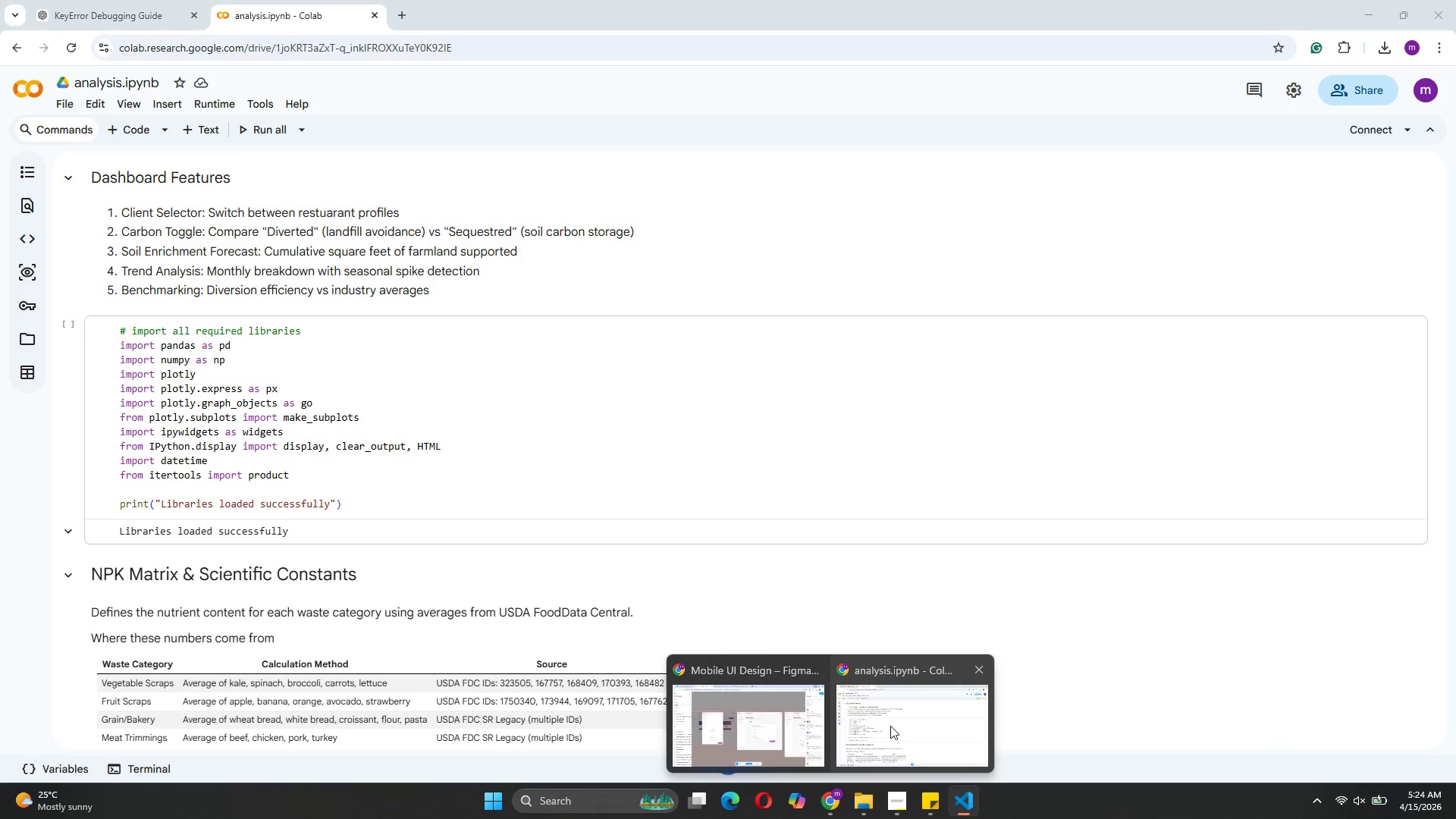 
left_click([890, 726])
 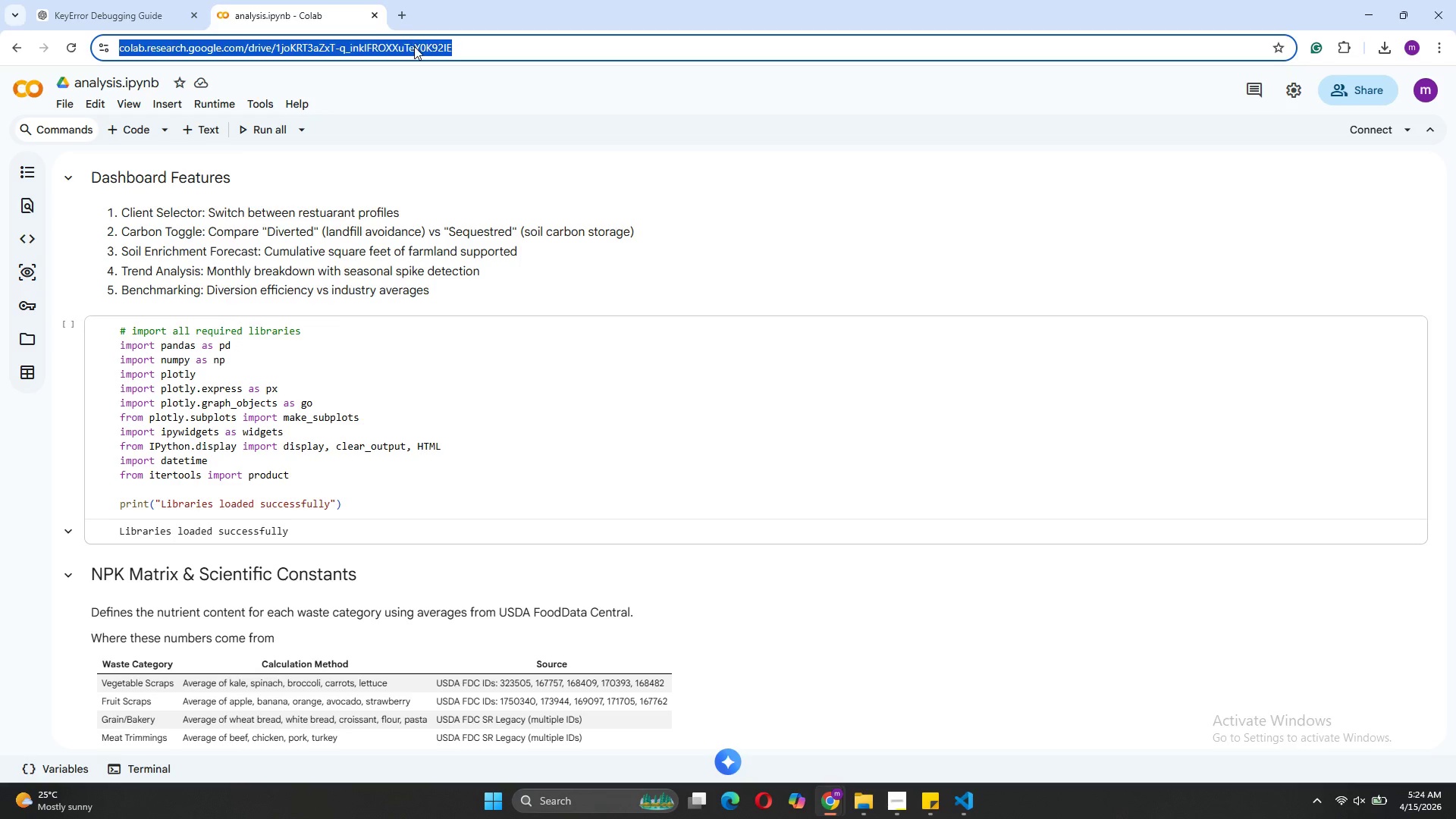 
left_click([400, 15])
 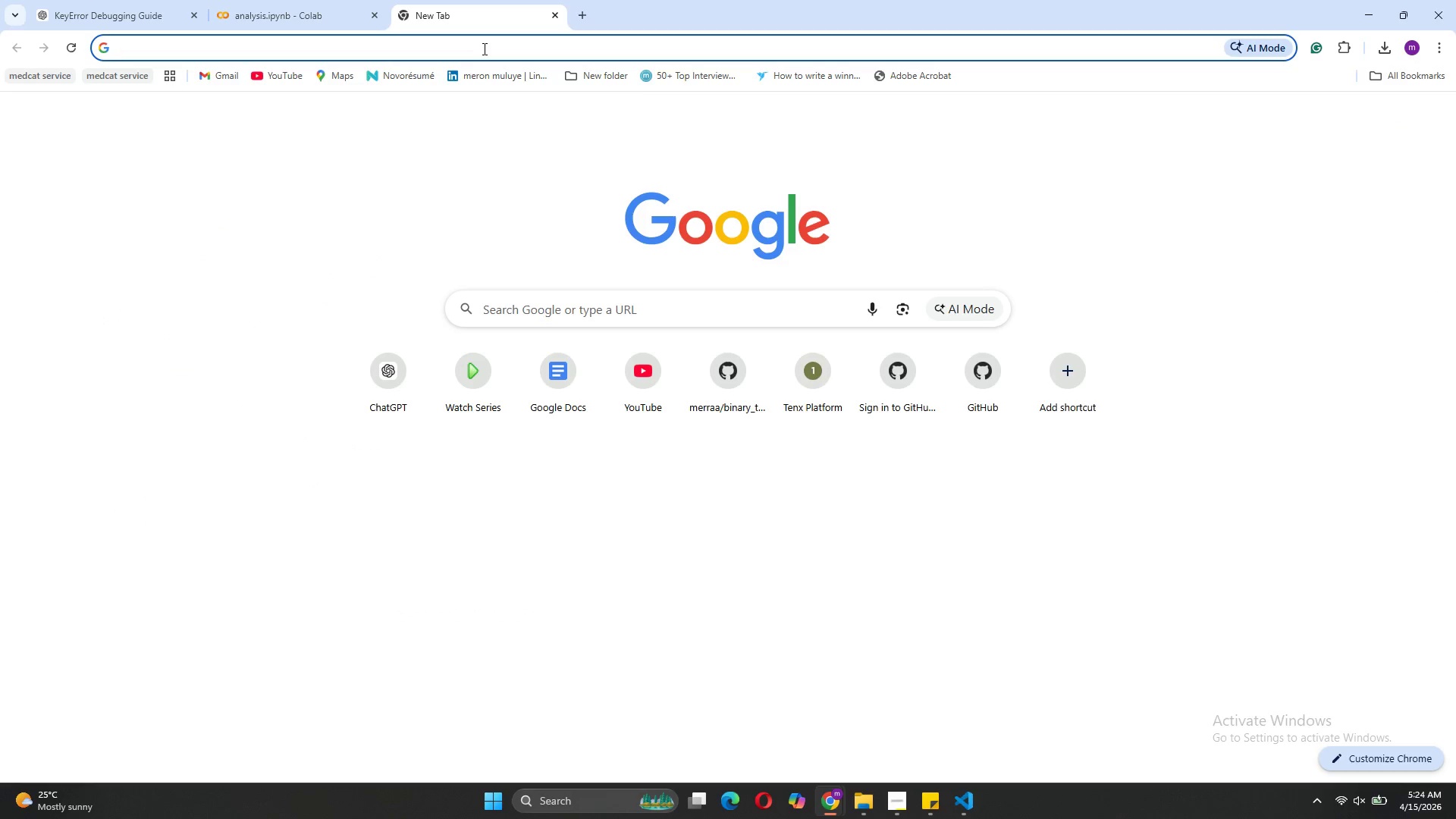 
left_click([483, 49])
 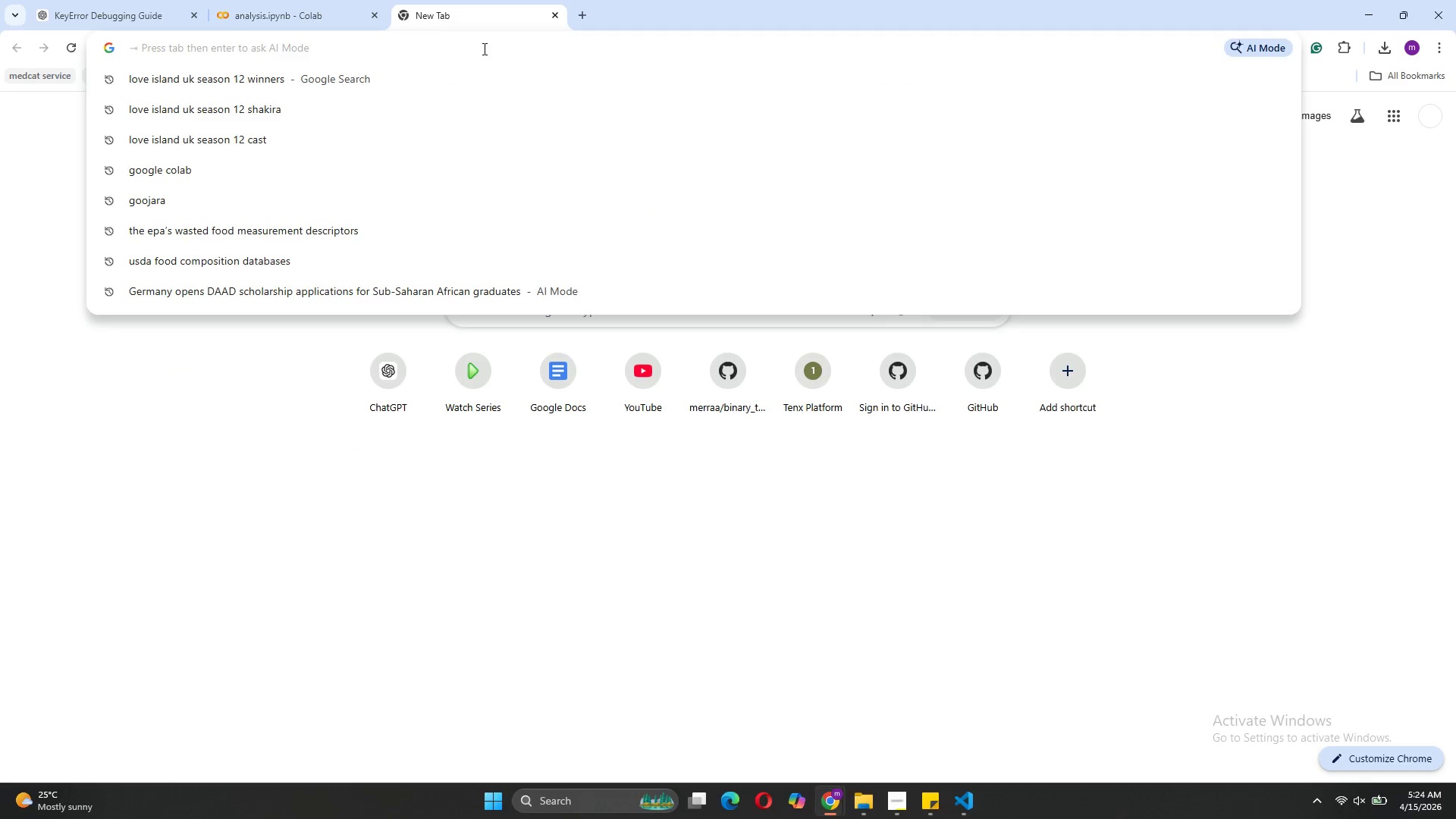 
type(goog)
key(Backspace)
key(Backspace)
key(Backspace)
key(Backspace)
key(Backspace)
type(docs)
 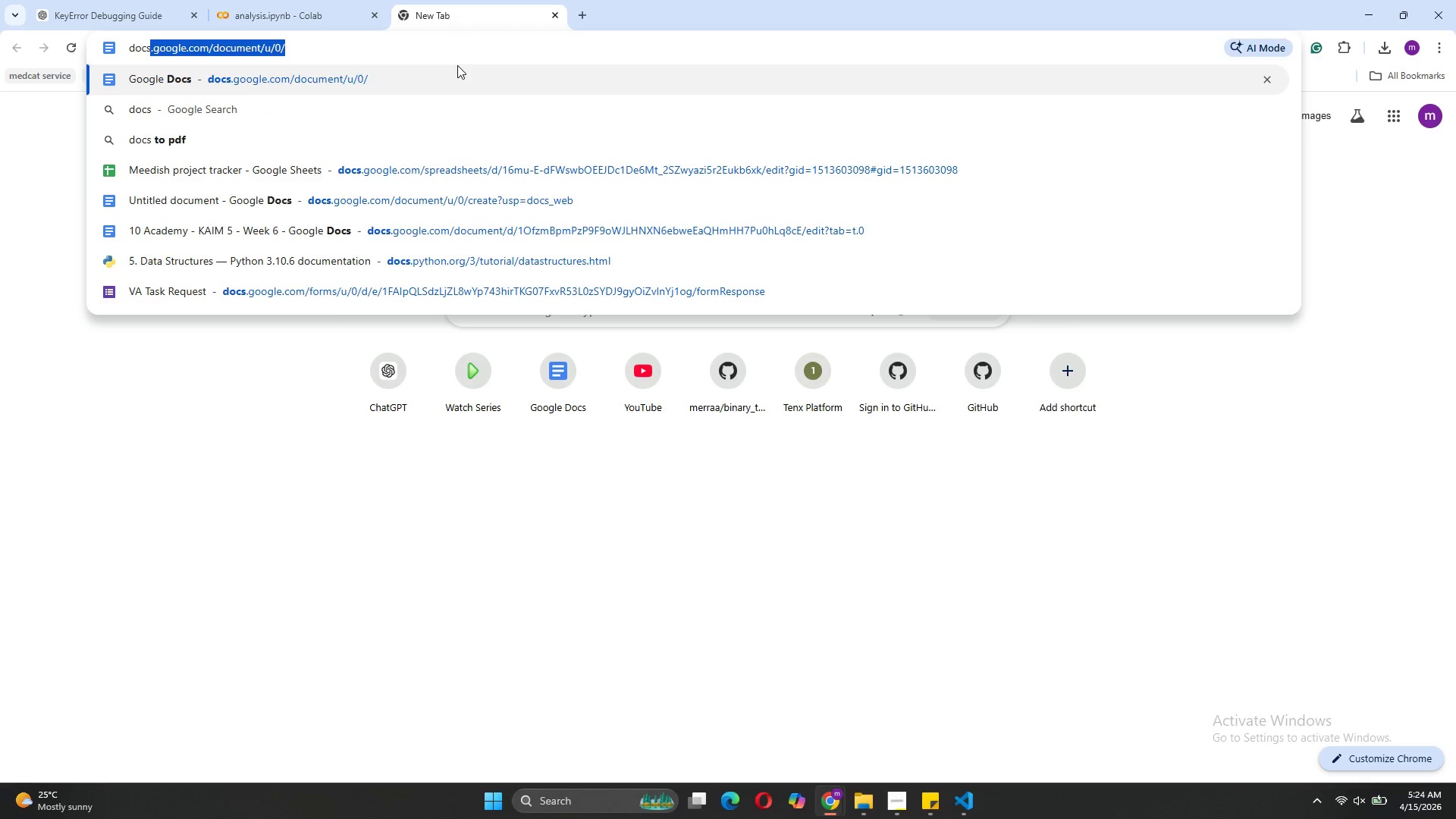 
left_click([442, 74])
 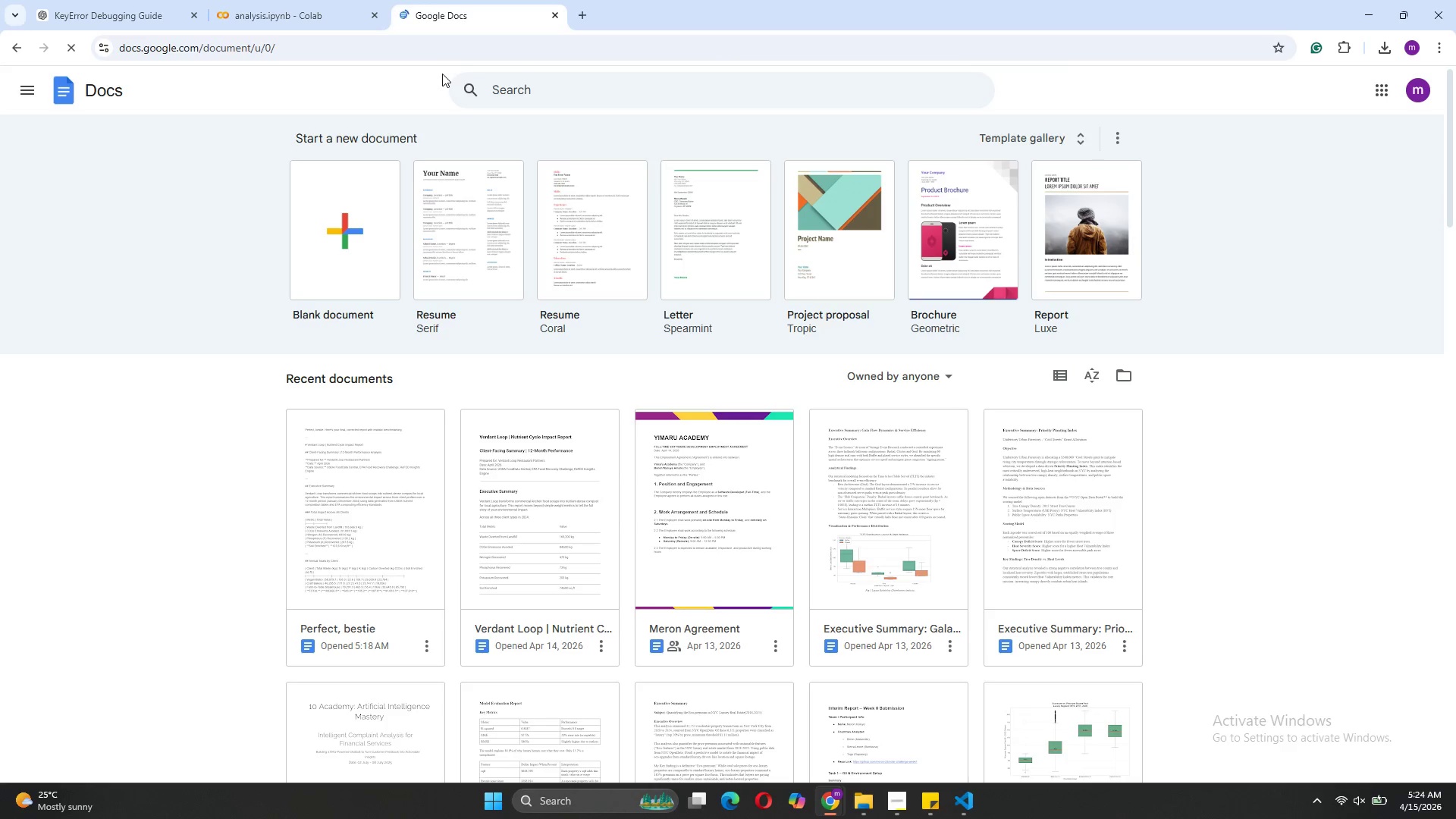 
wait(6.81)
 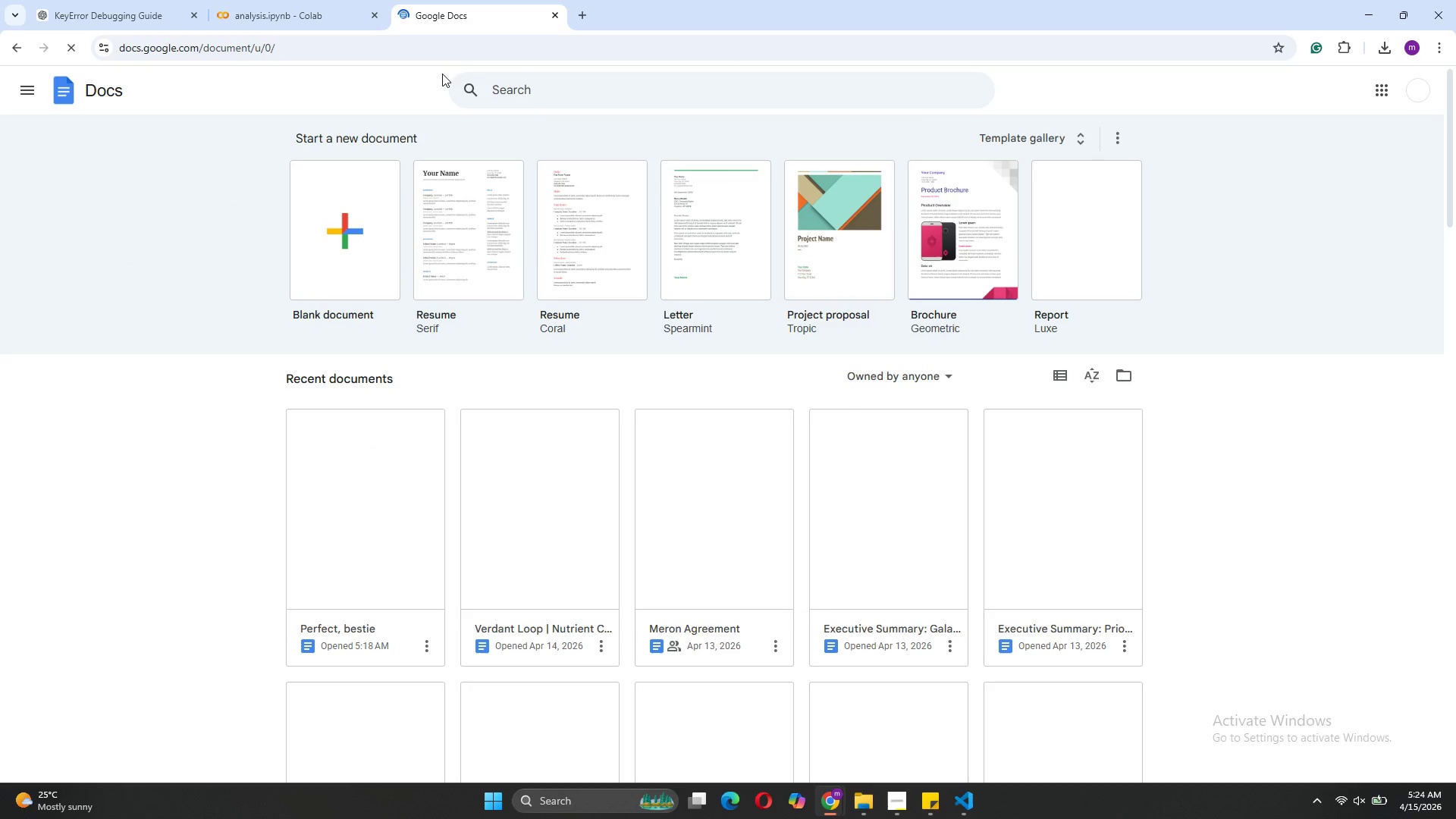 
left_click([355, 249])
 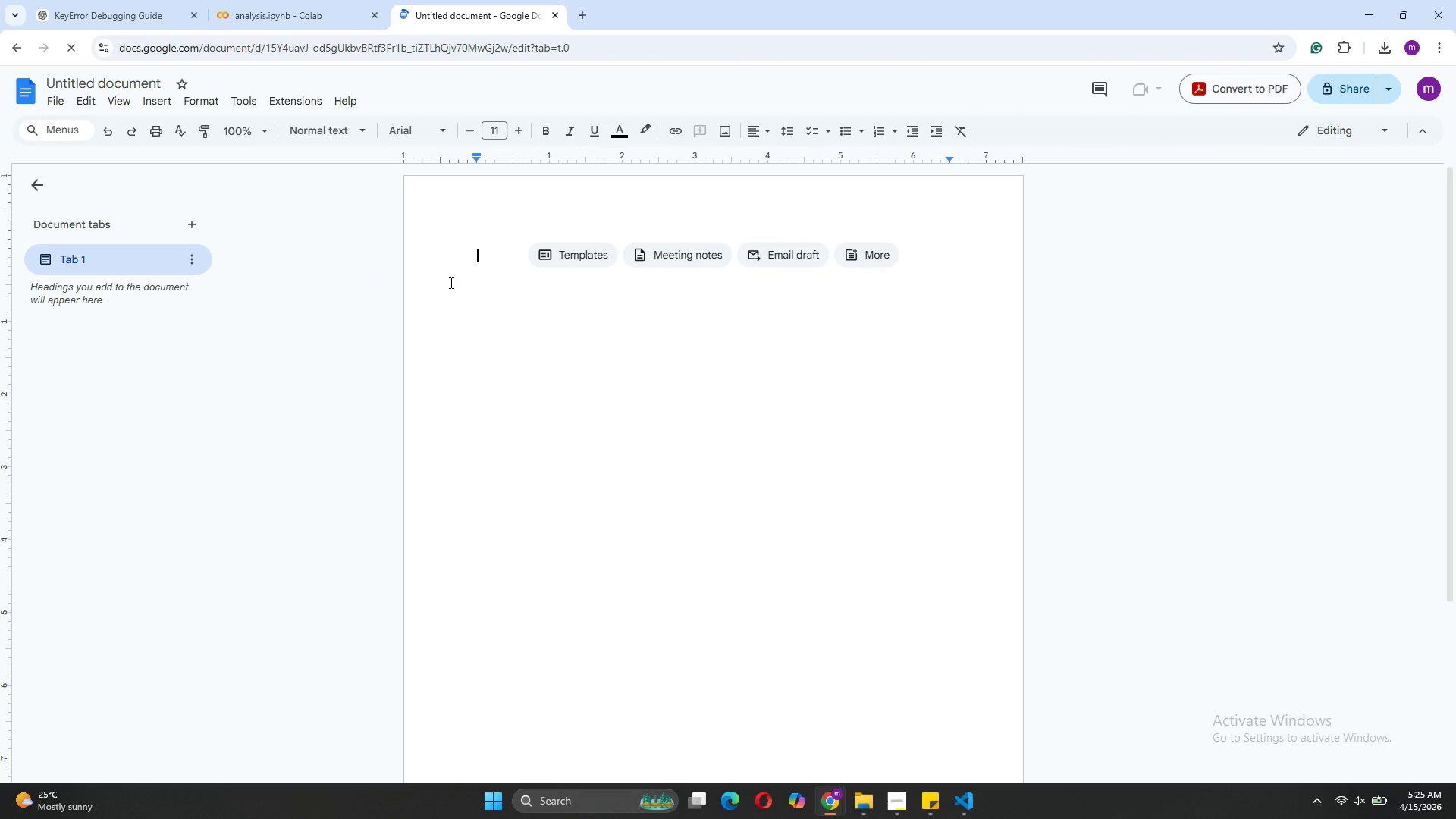 
wait(6.64)
 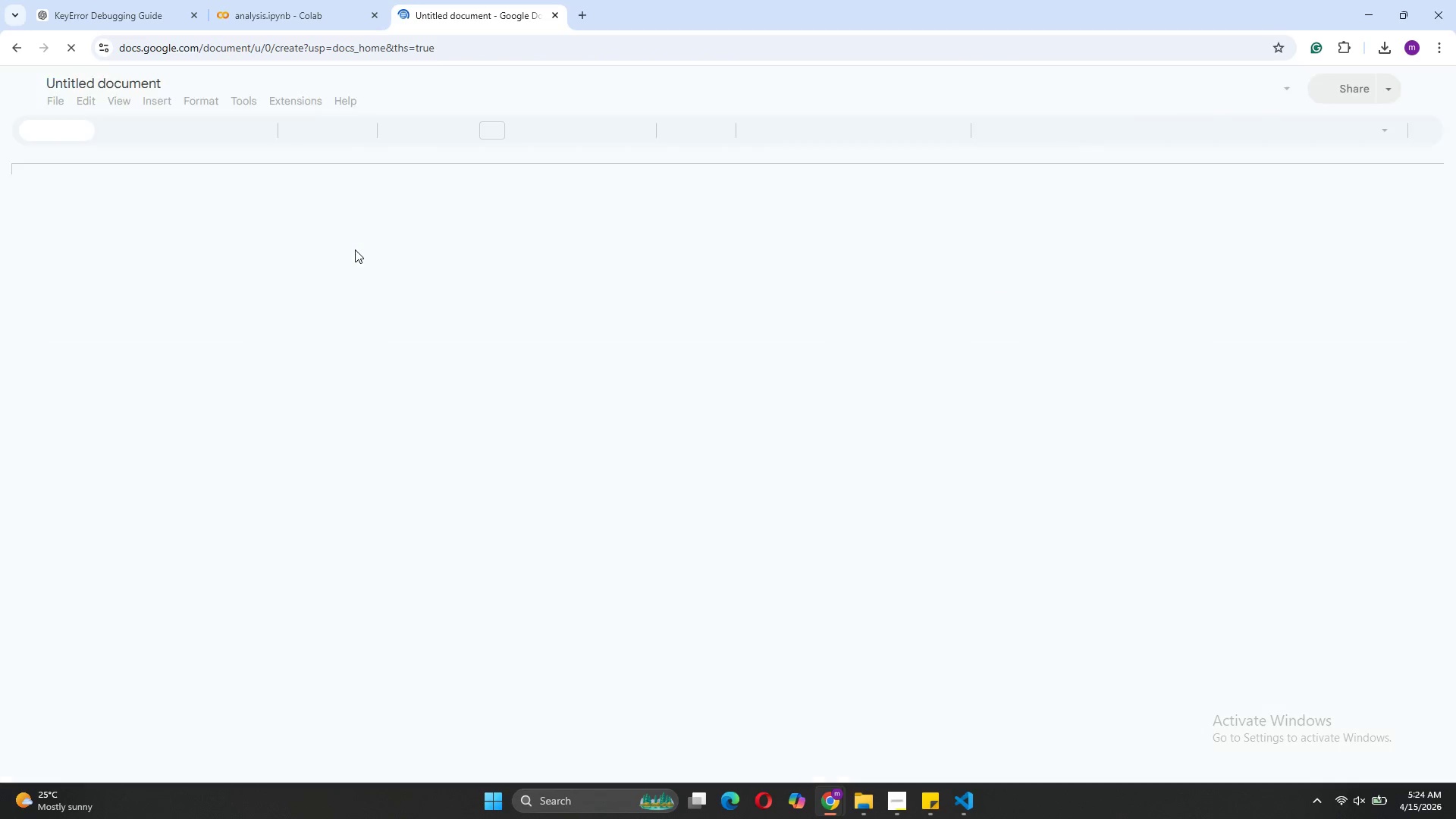 
type(Vardant Loop | Nutrient Cycle Impcat)
key(Backspace)
key(Backspace)
key(Backspace)
type(act Report)
 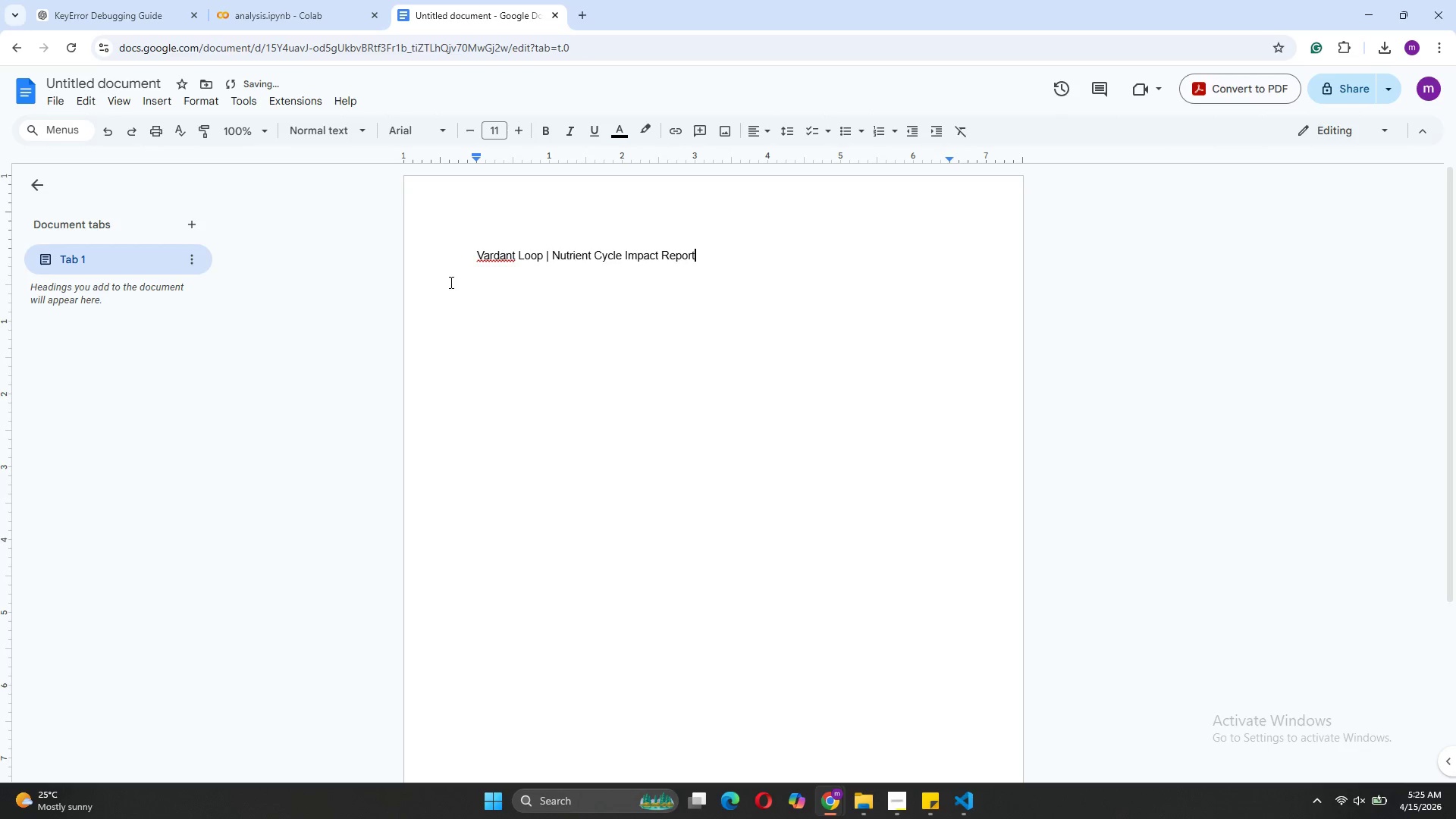 
left_click_drag(start_coordinate=[697, 256], to_coordinate=[477, 246])
 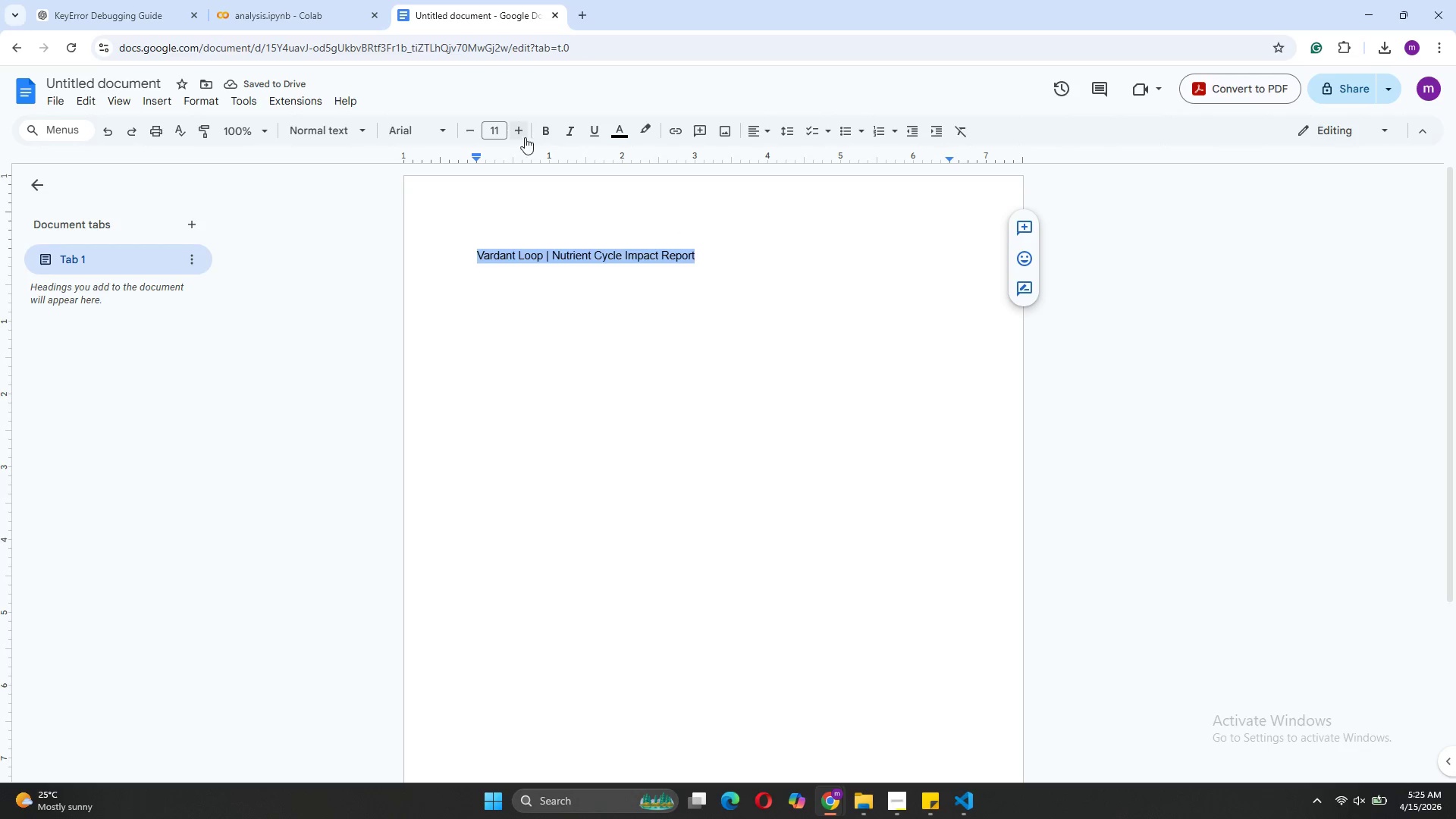 
left_click([521, 133])
 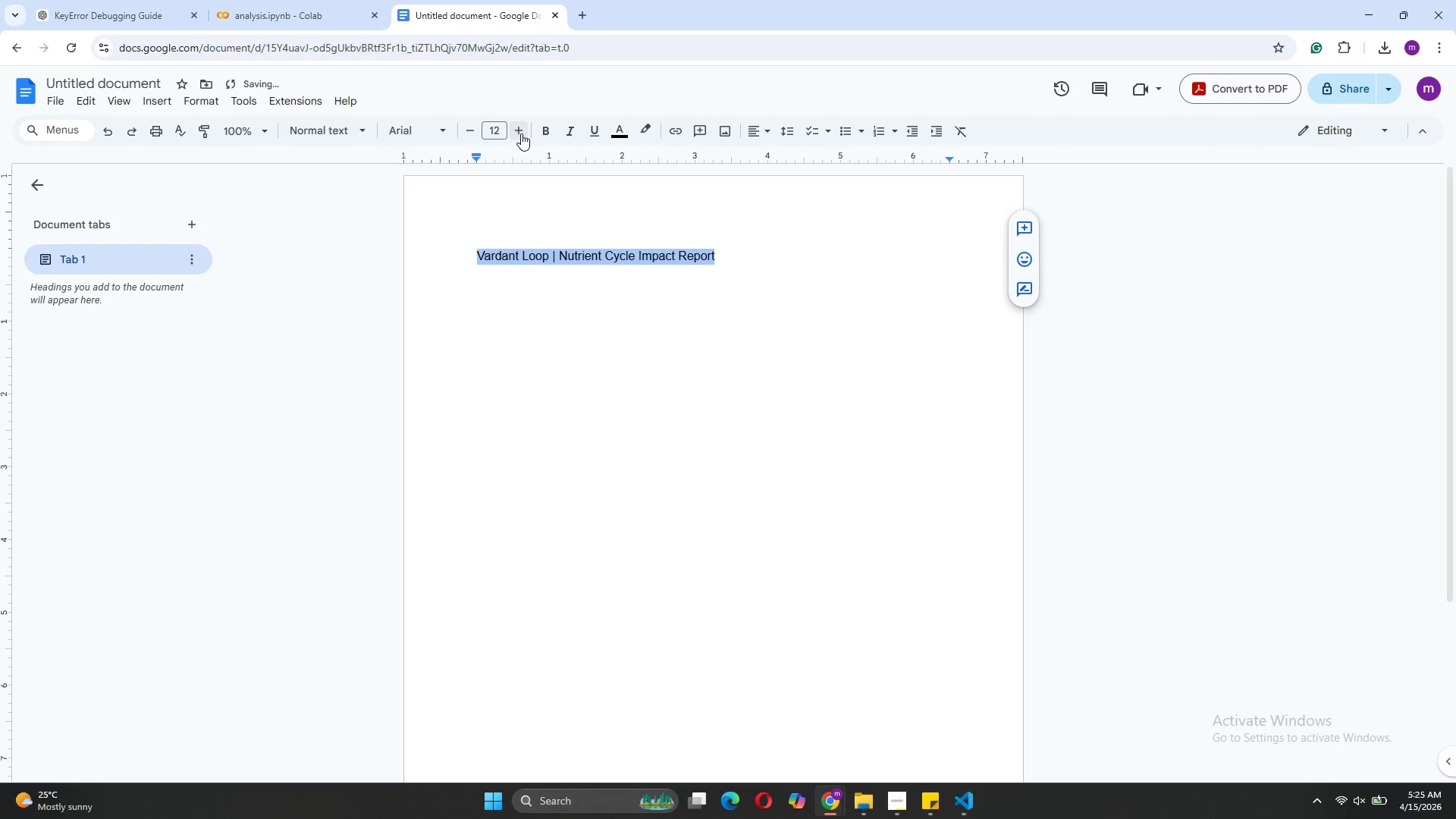 
left_click([521, 133])
 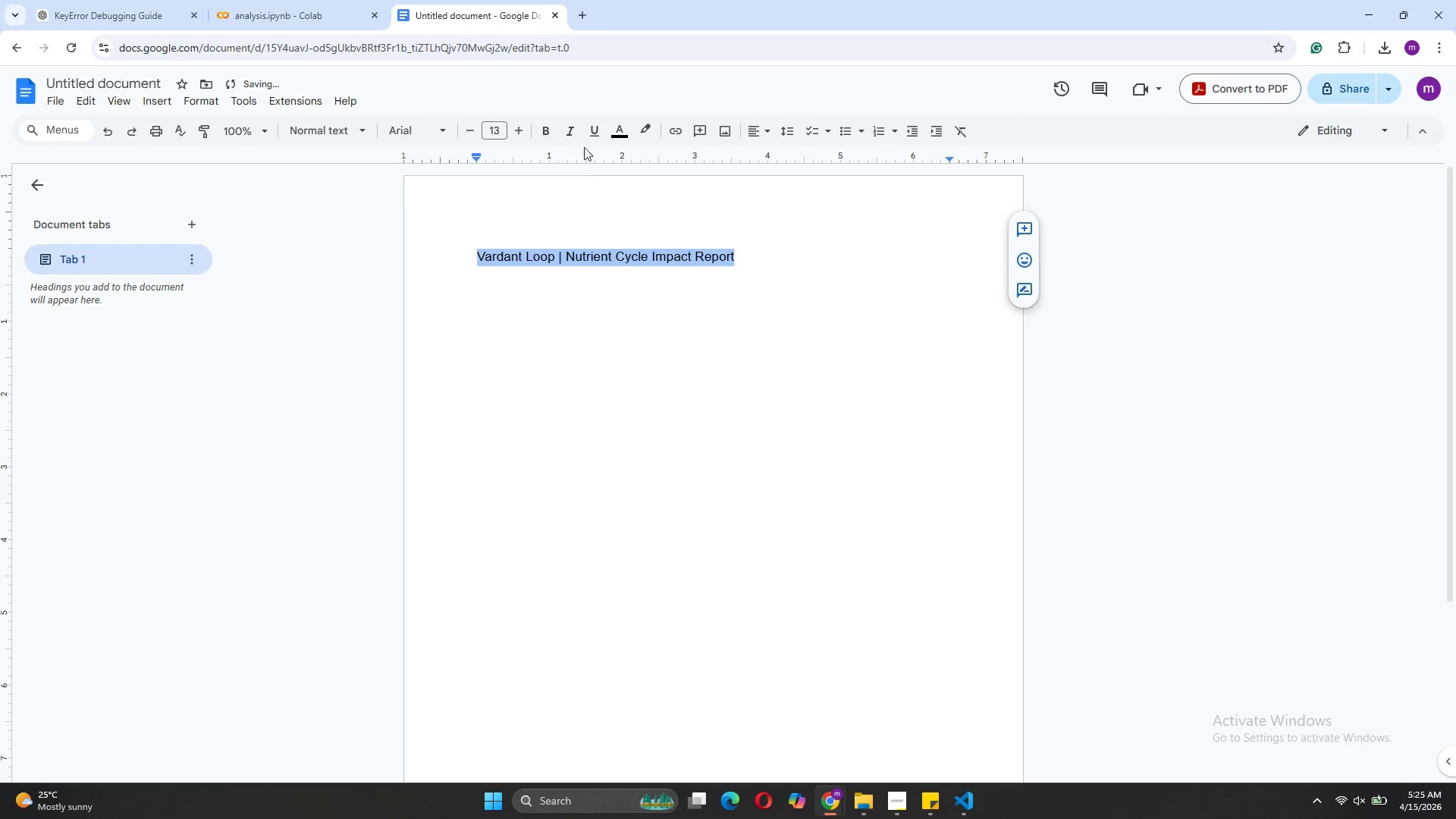 
left_click([547, 134])
 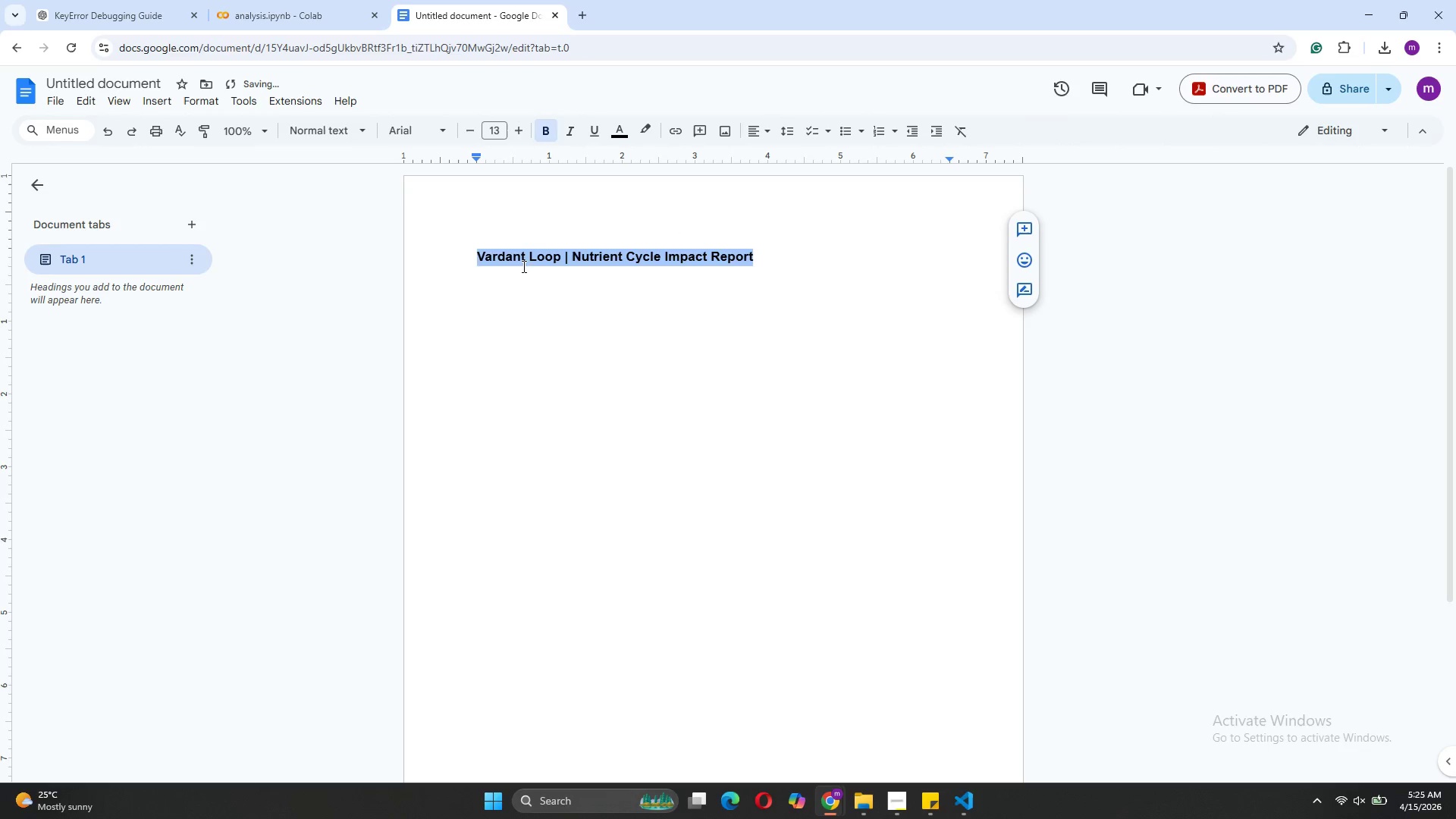 
left_click([521, 295])
 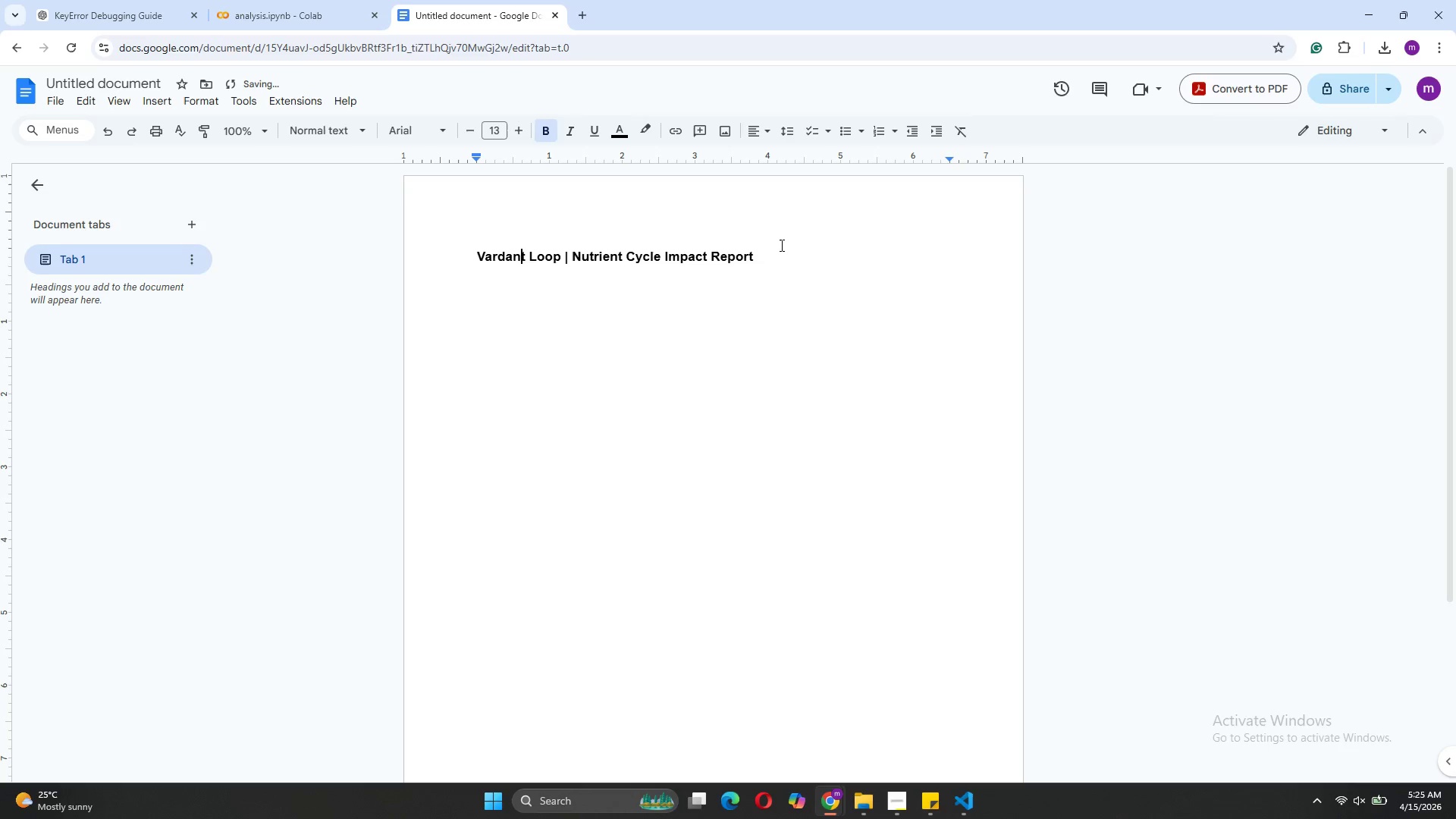 
left_click([777, 260])
 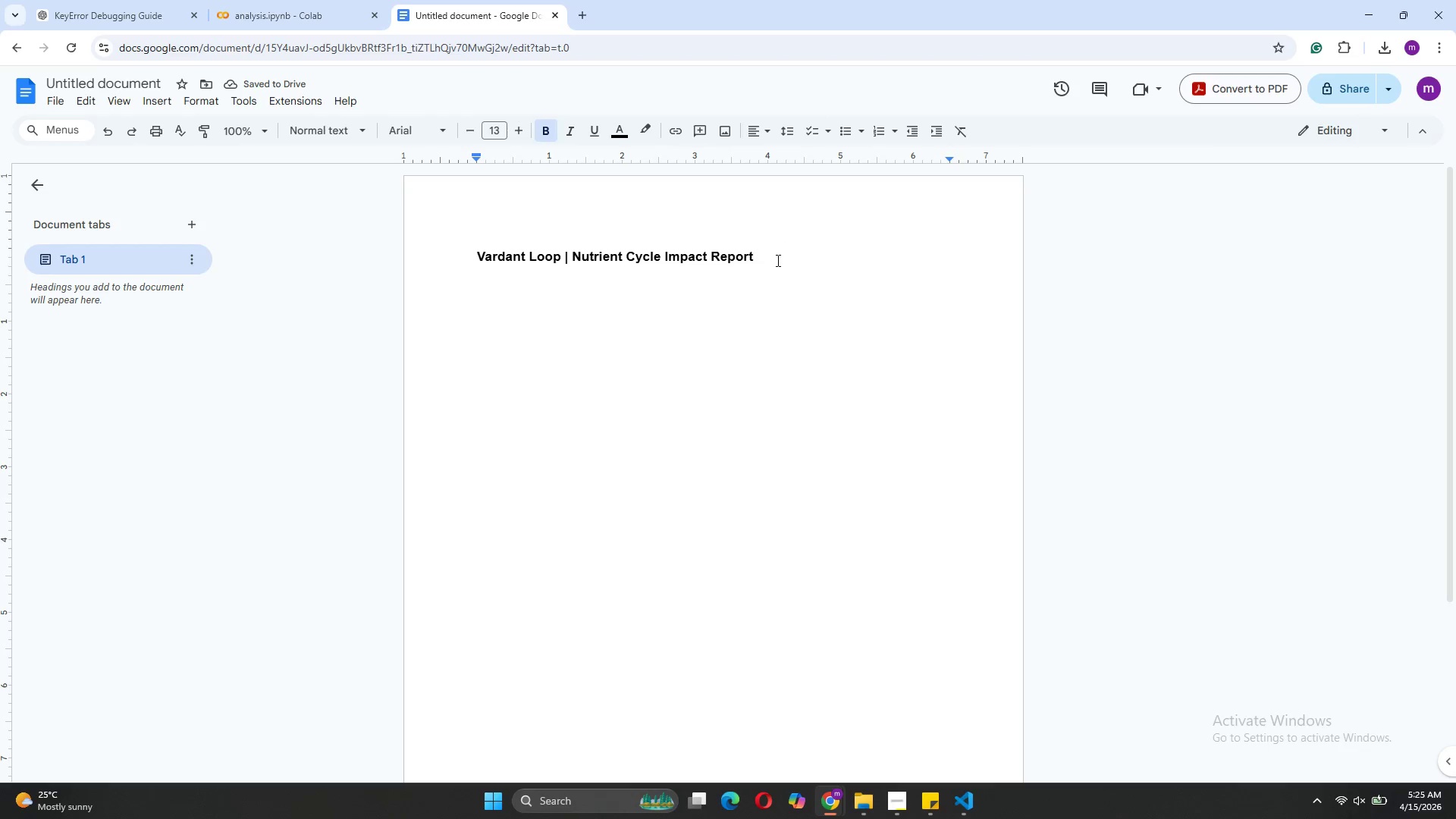 
key(Enter)
 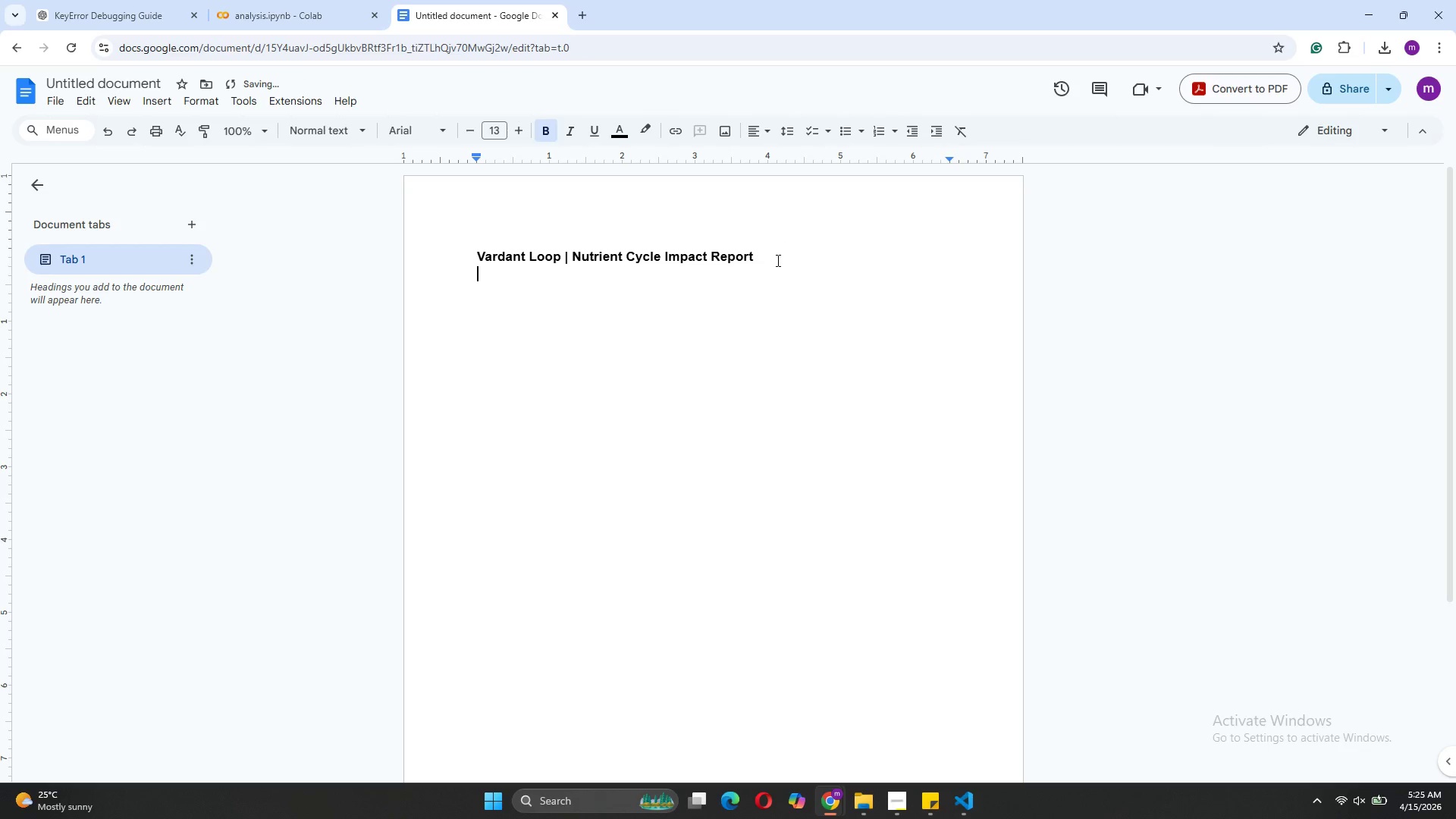 
type(12-Month P)
key(Backspace)
type(Performance Analysis)
 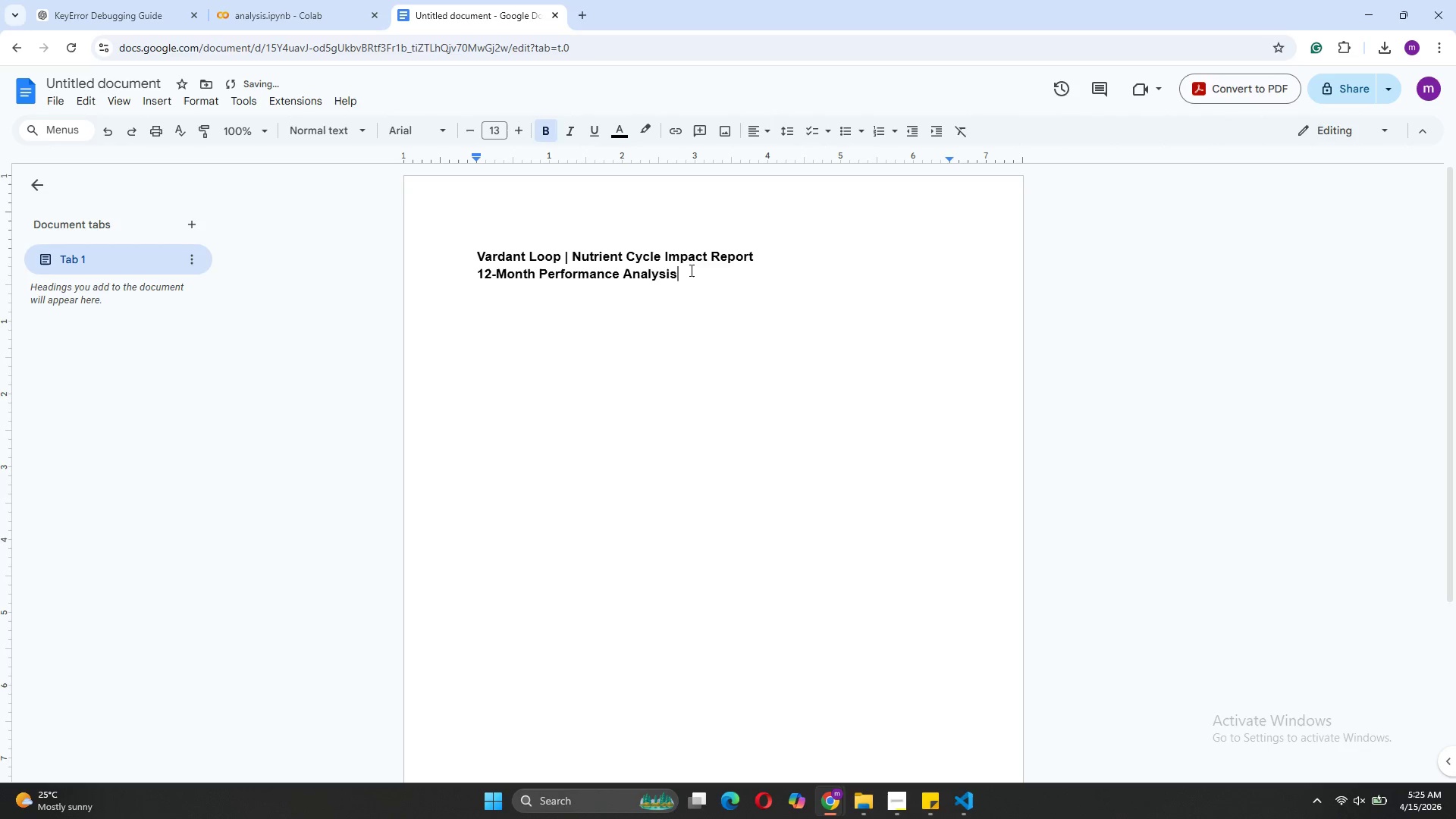 
left_click_drag(start_coordinate=[683, 271], to_coordinate=[476, 273])
 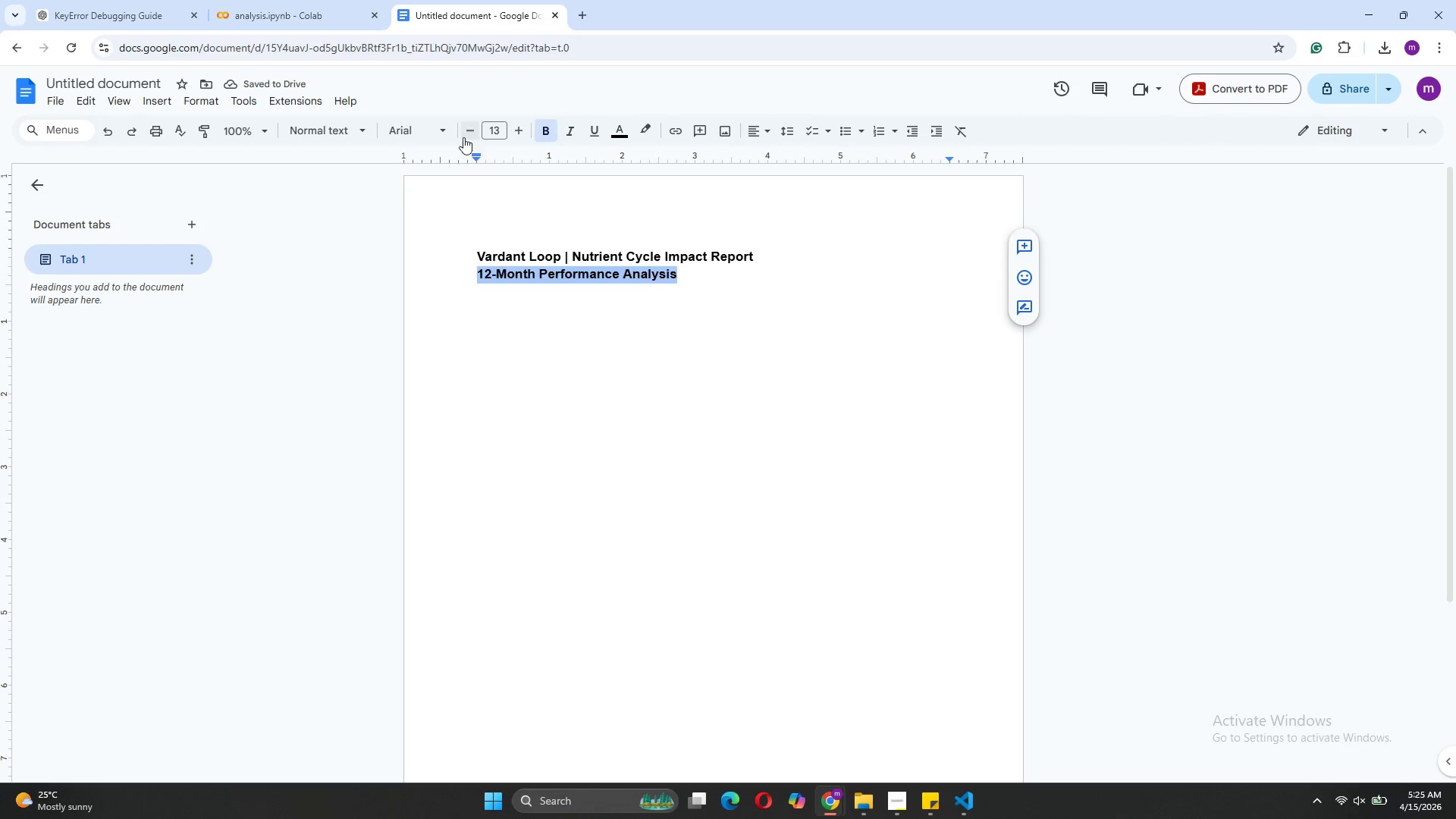 
left_click([460, 132])
 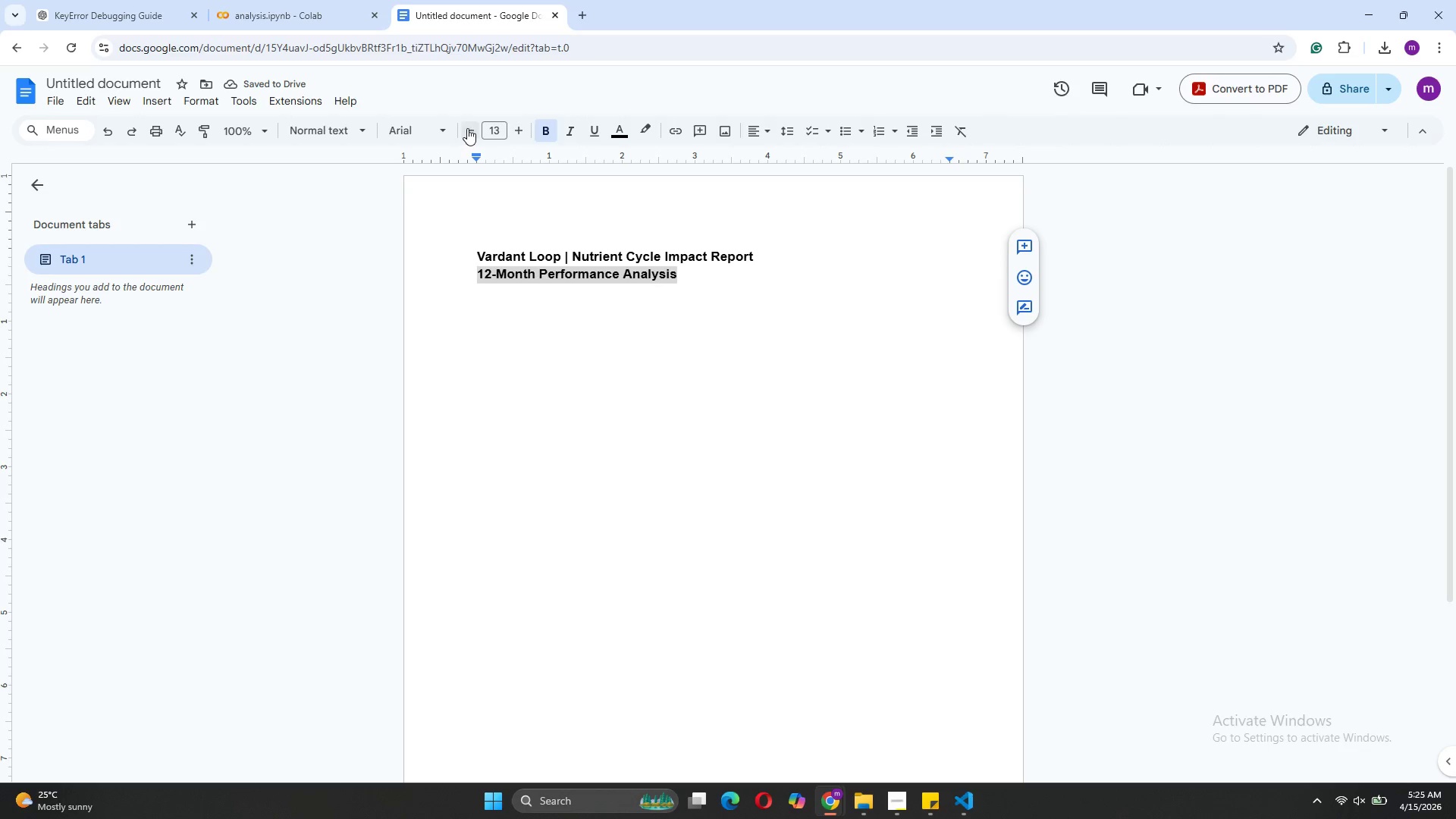 
left_click([469, 127])
 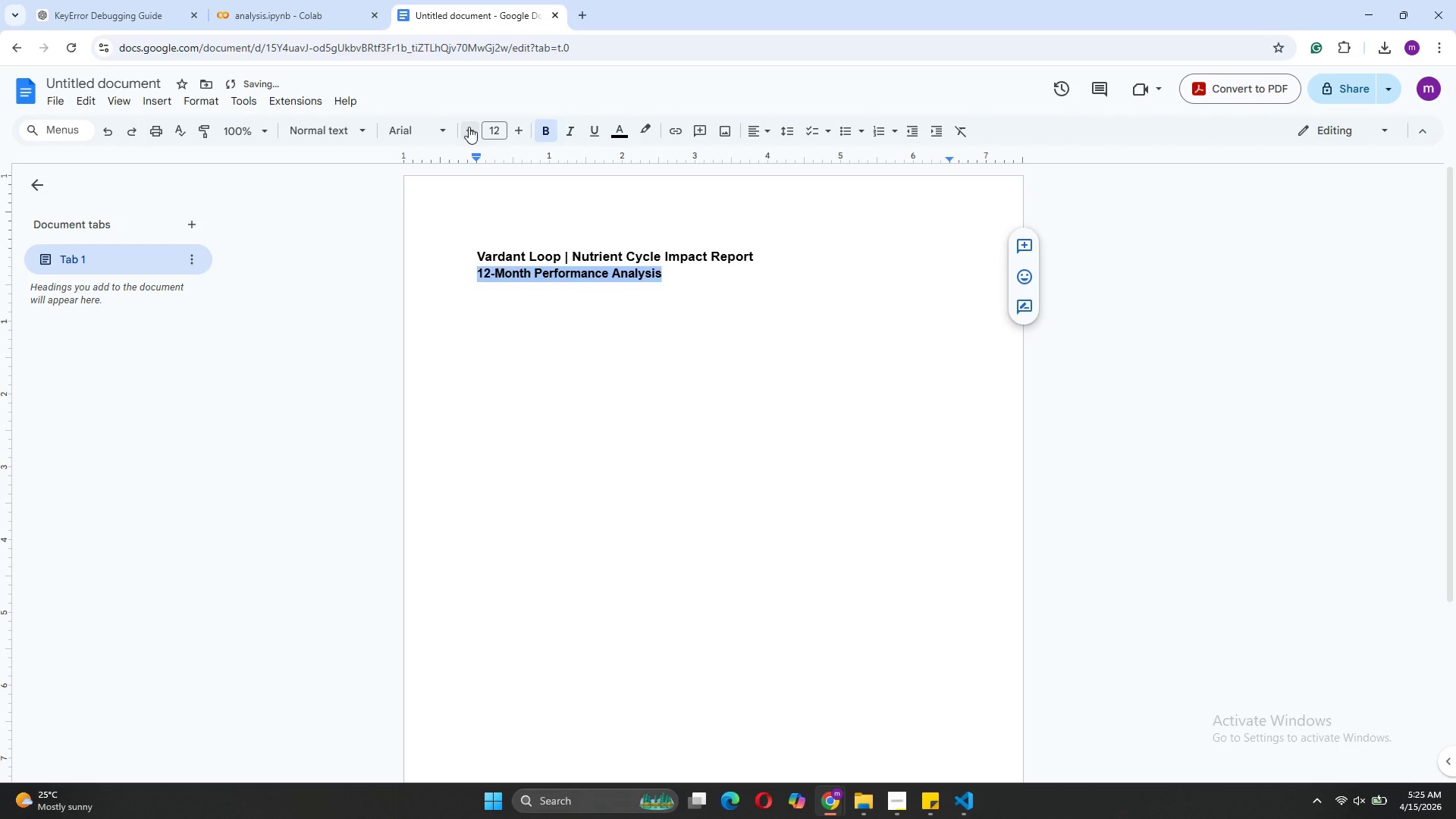 
left_click([469, 127])
 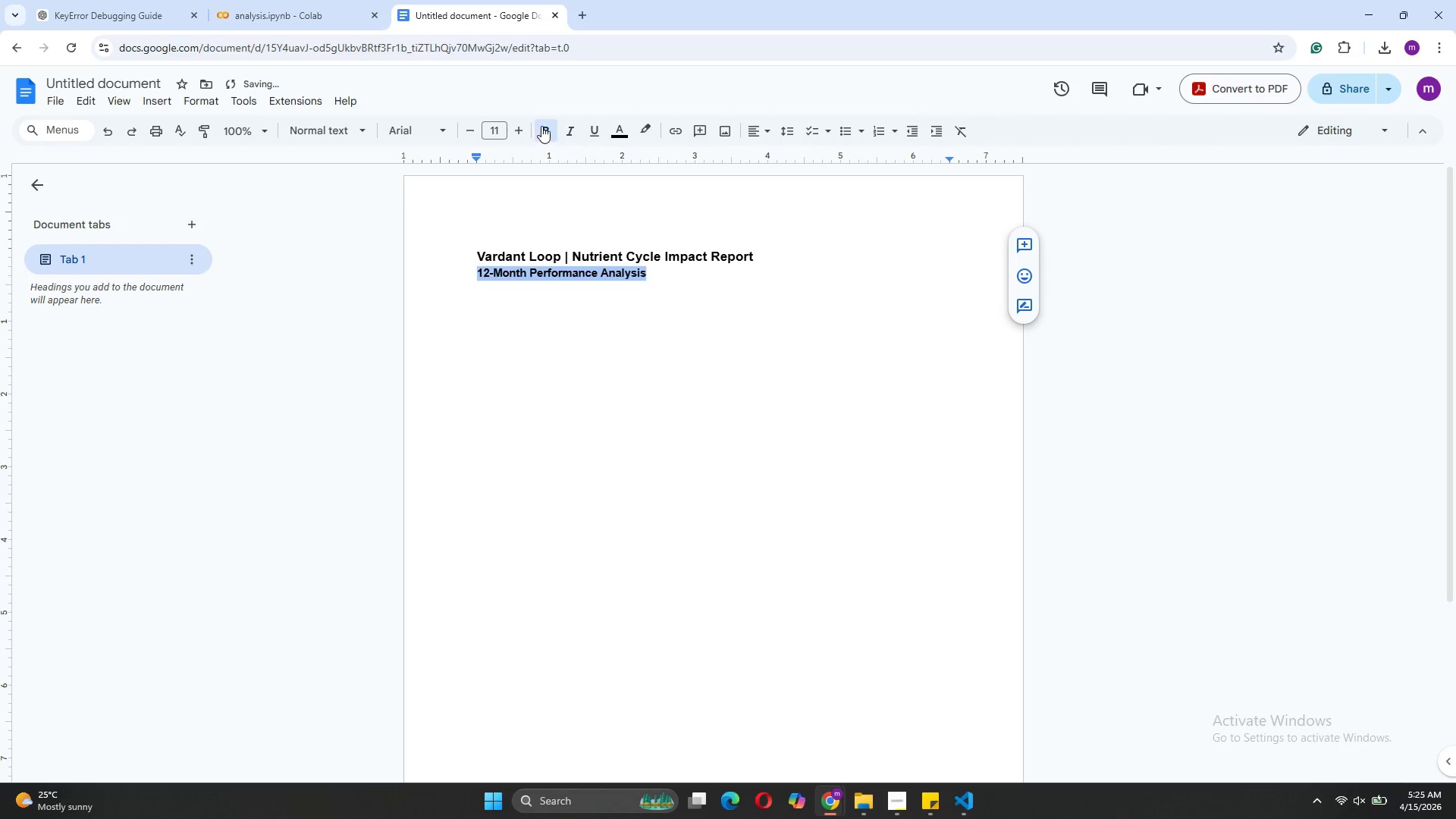 
left_click([541, 126])
 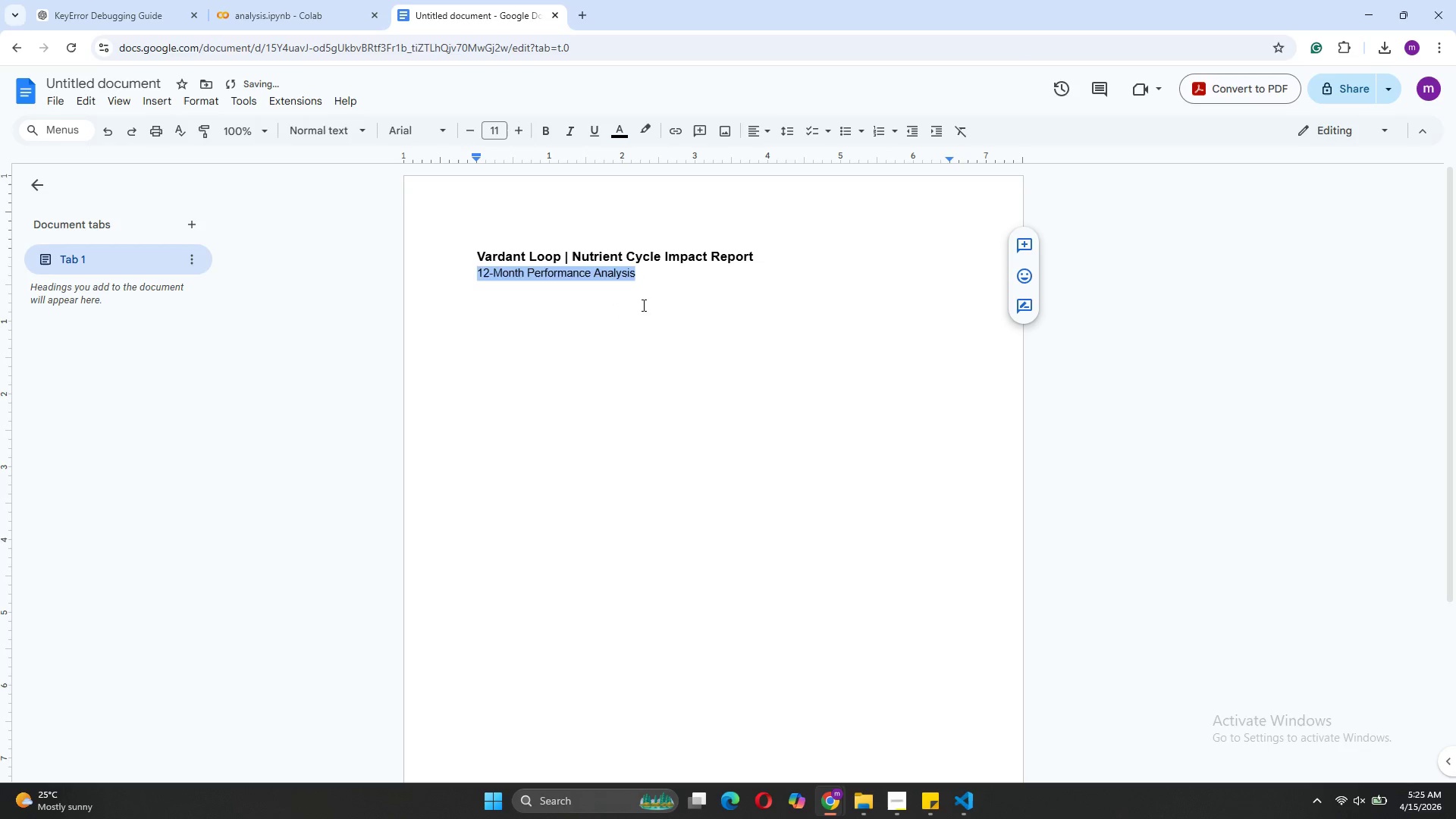 
left_click([639, 275])
 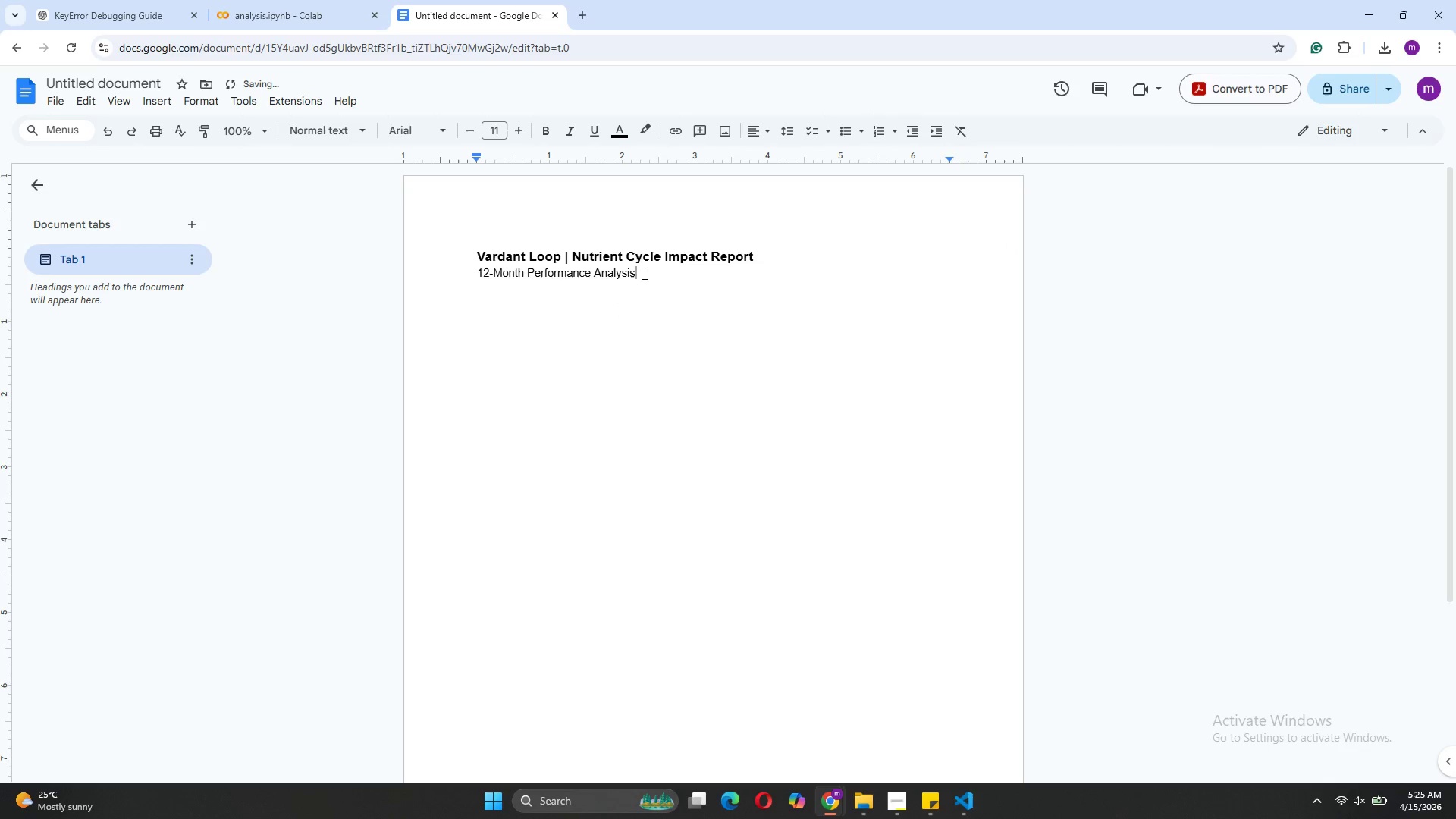 
left_click_drag(start_coordinate=[643, 273], to_coordinate=[465, 254])
 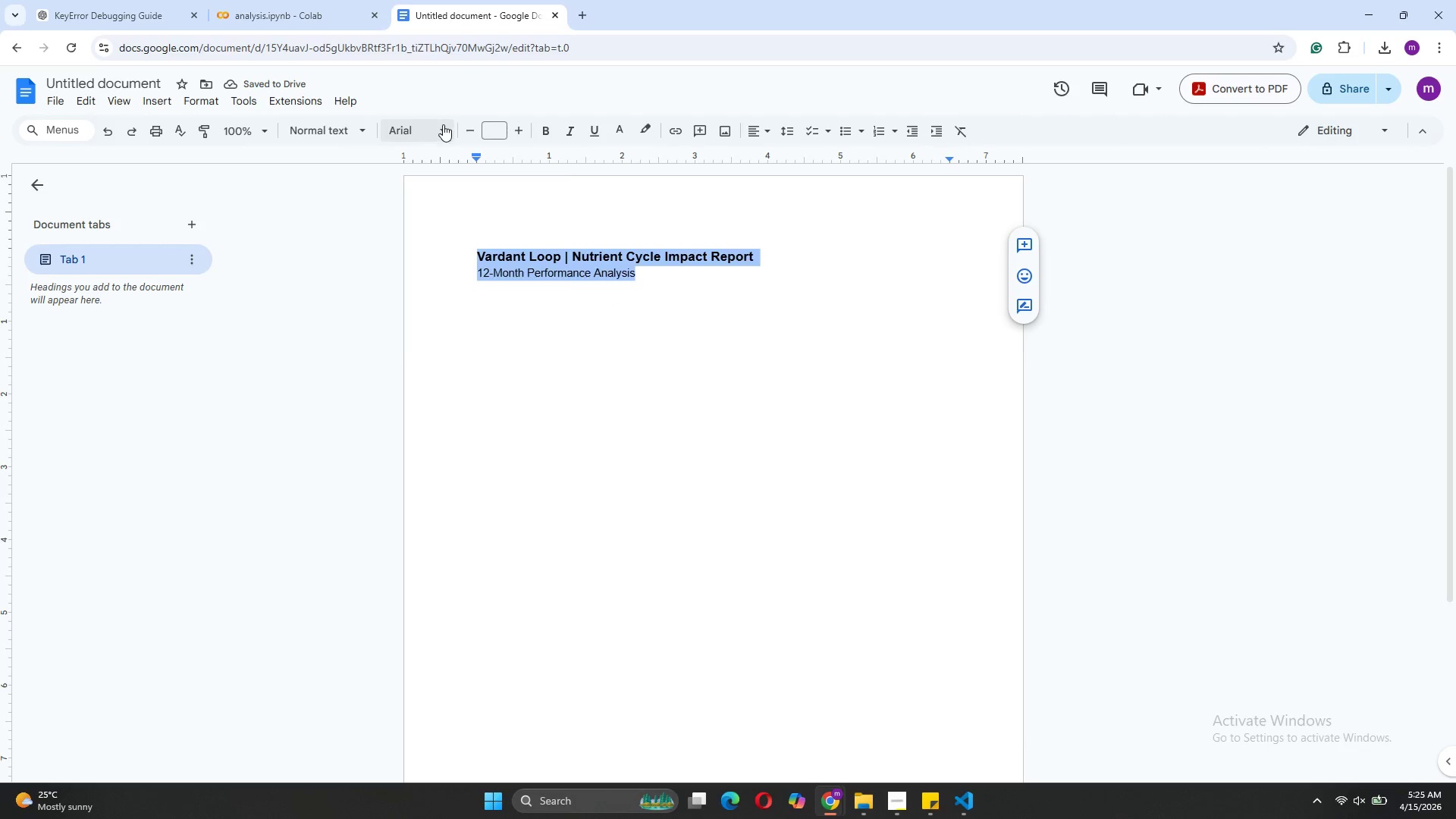 
left_click([443, 124])
 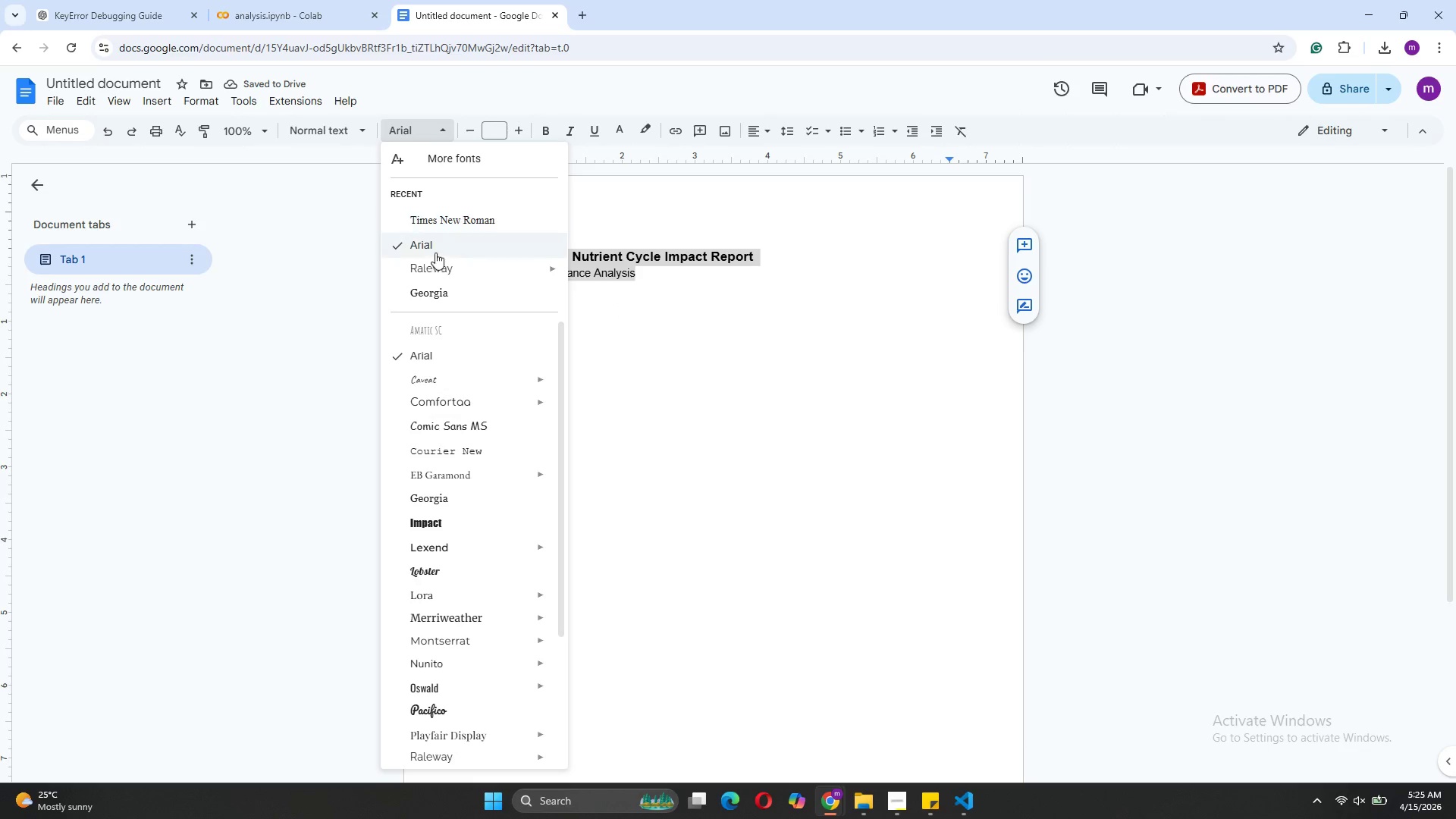 
left_click([435, 219])
 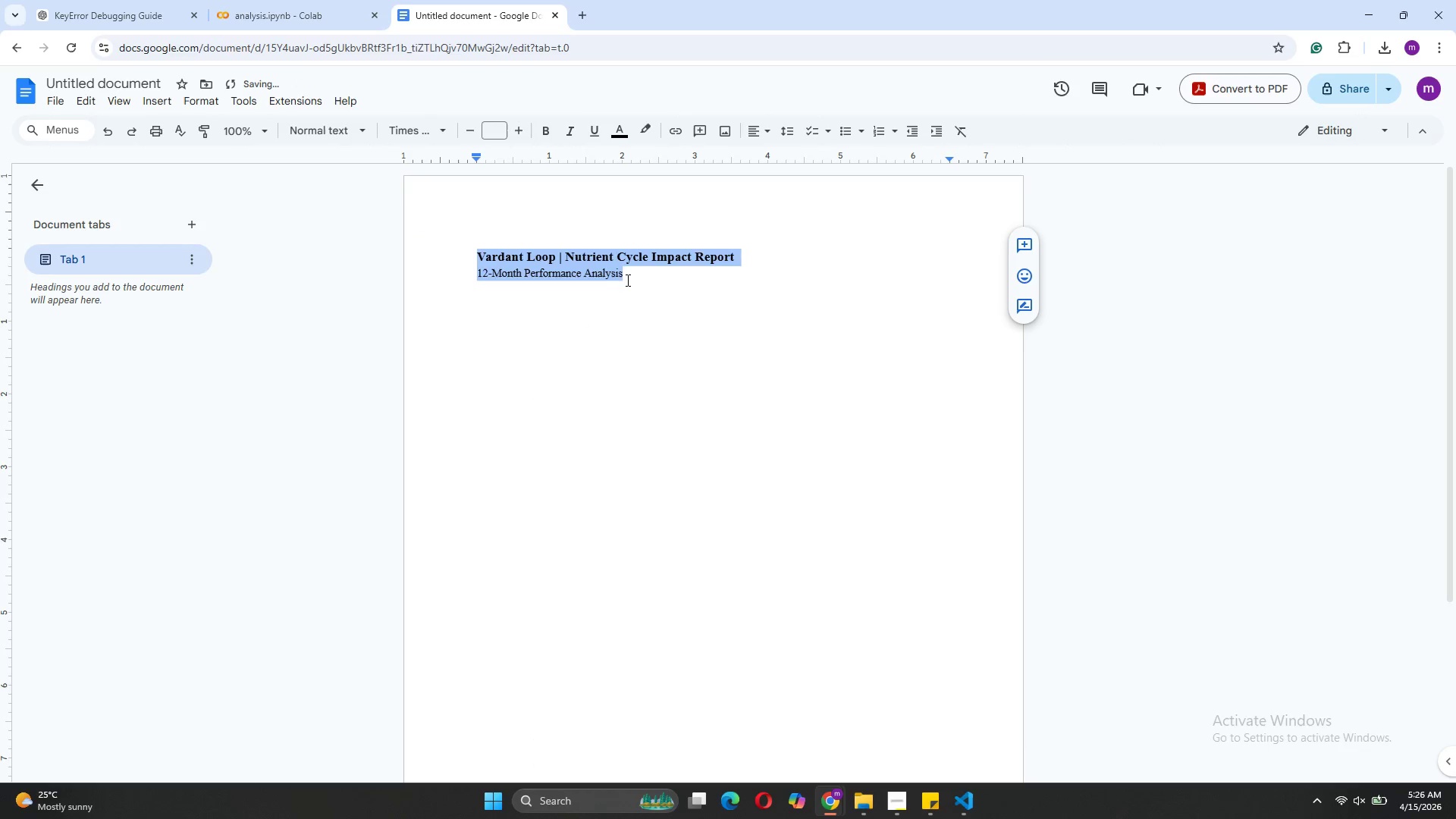 
left_click([629, 280])
 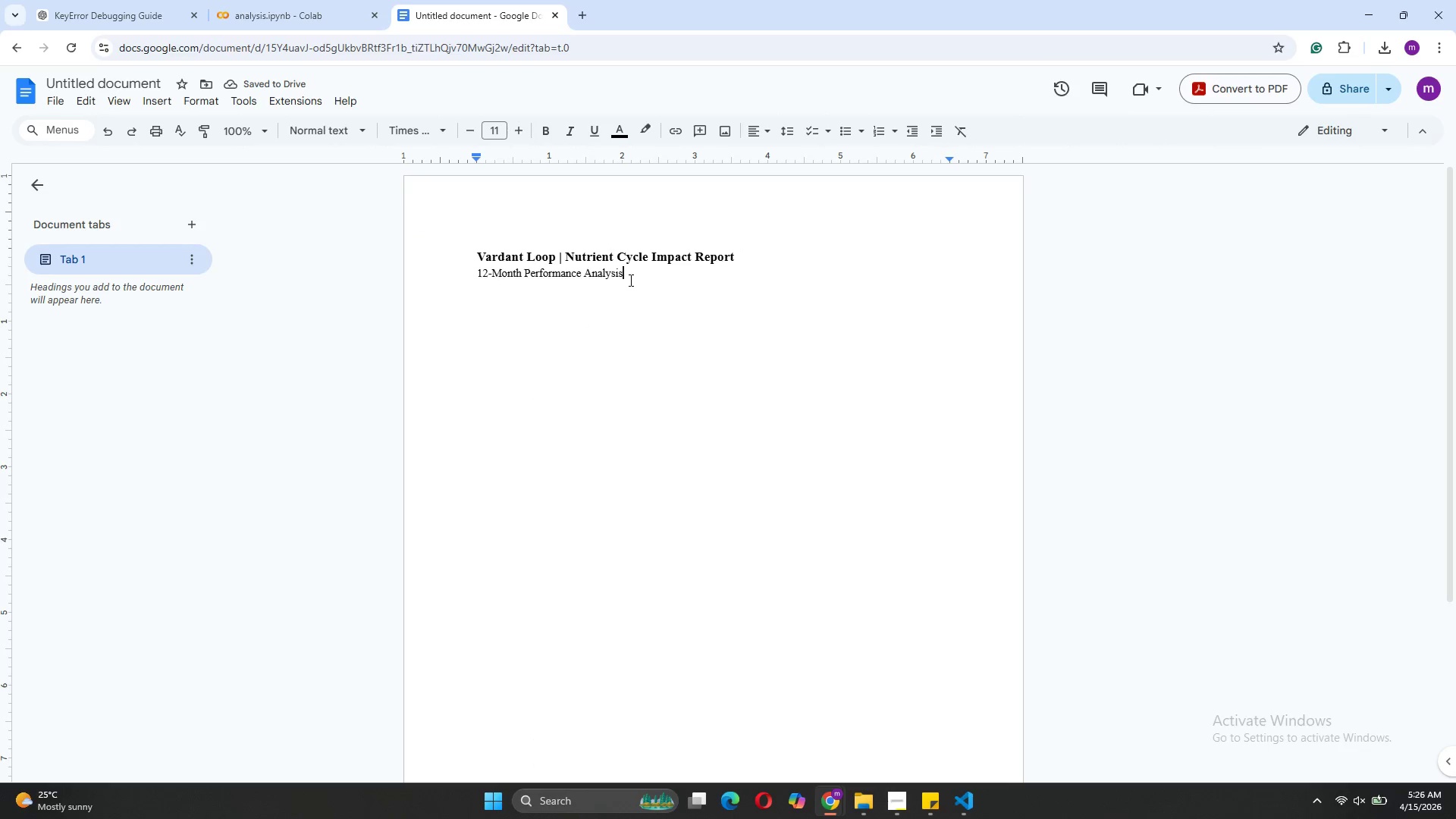 
key(Enter)
 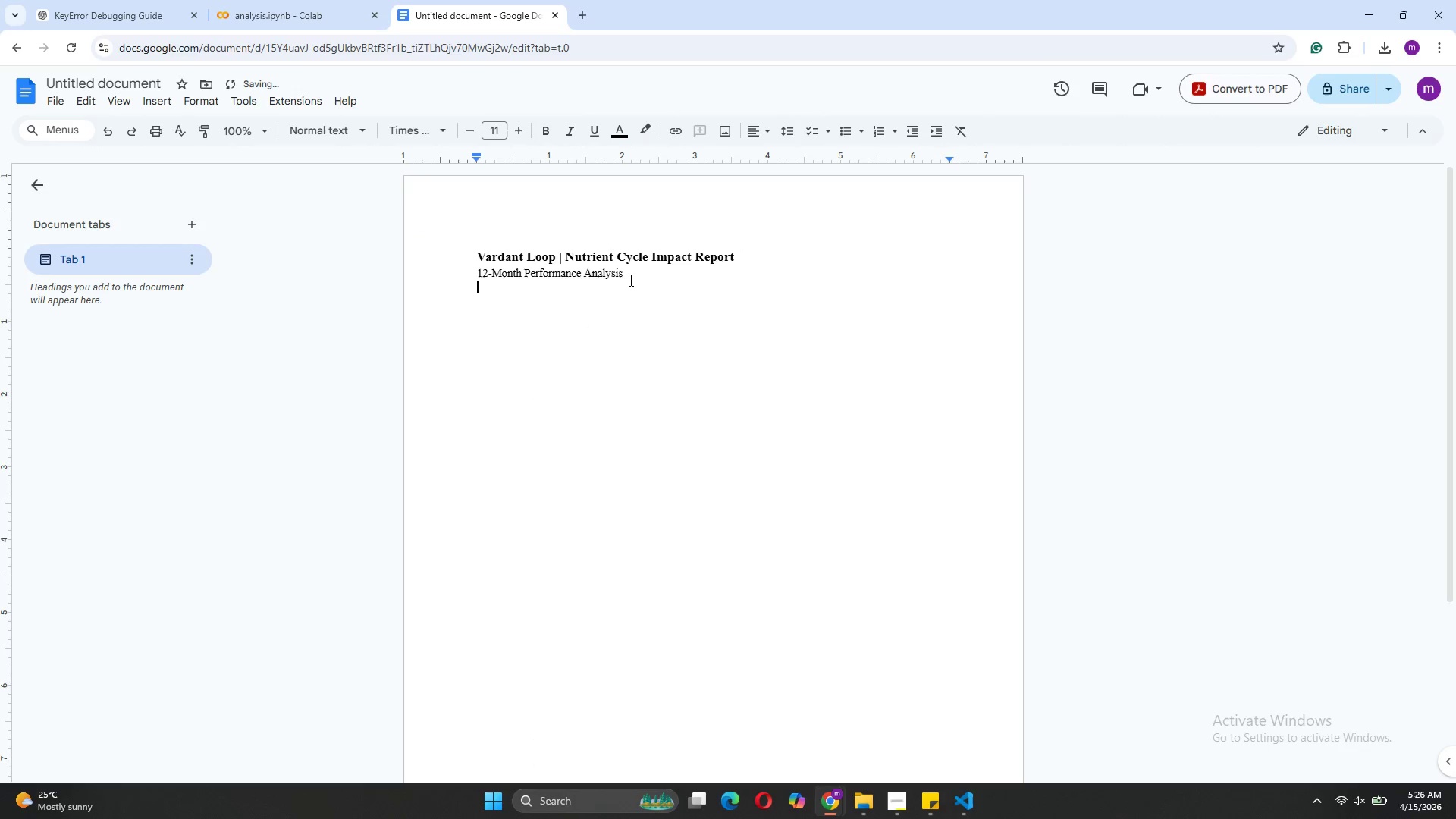 
key(Enter)
 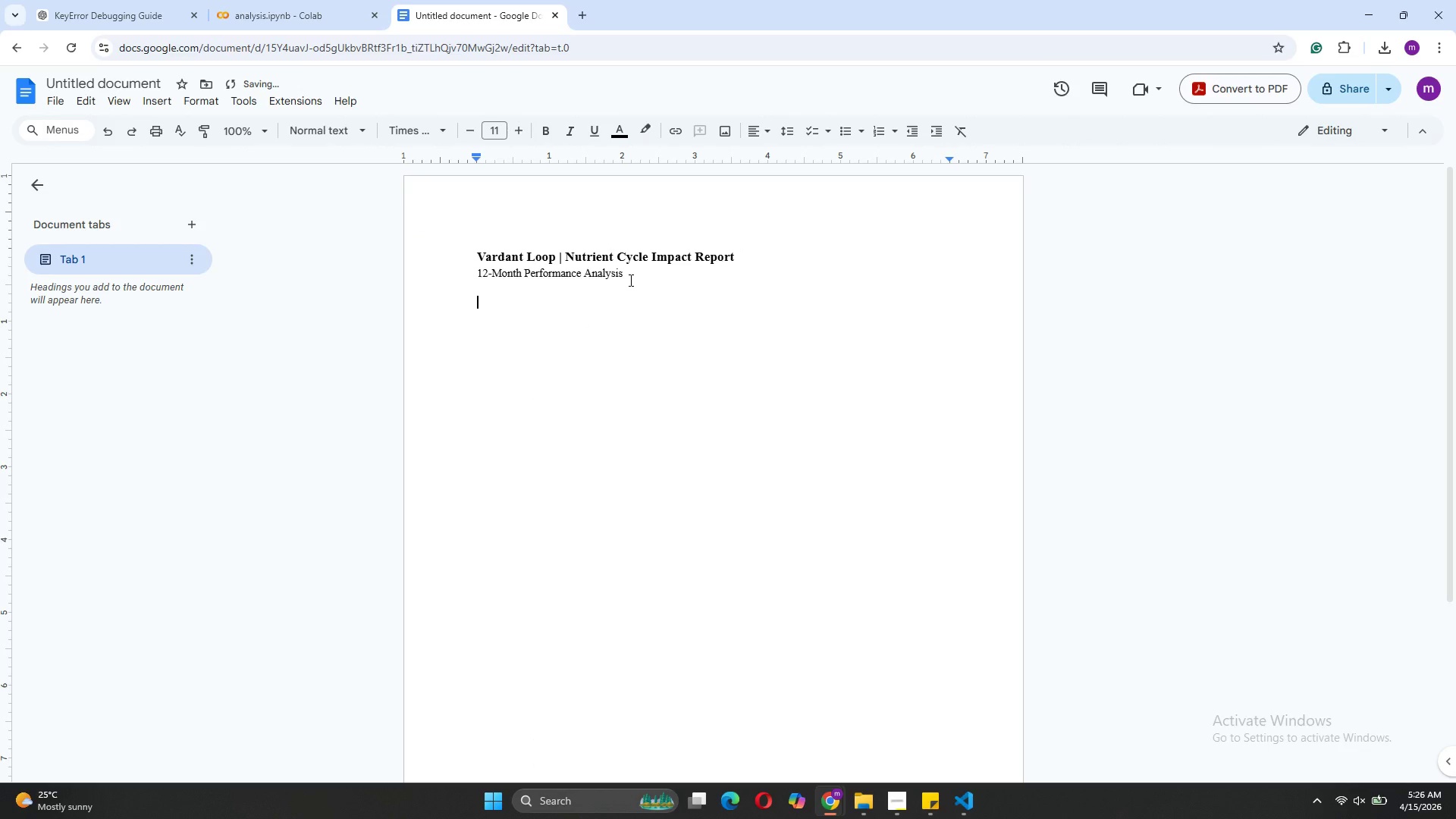 
type(Executive Summary)
 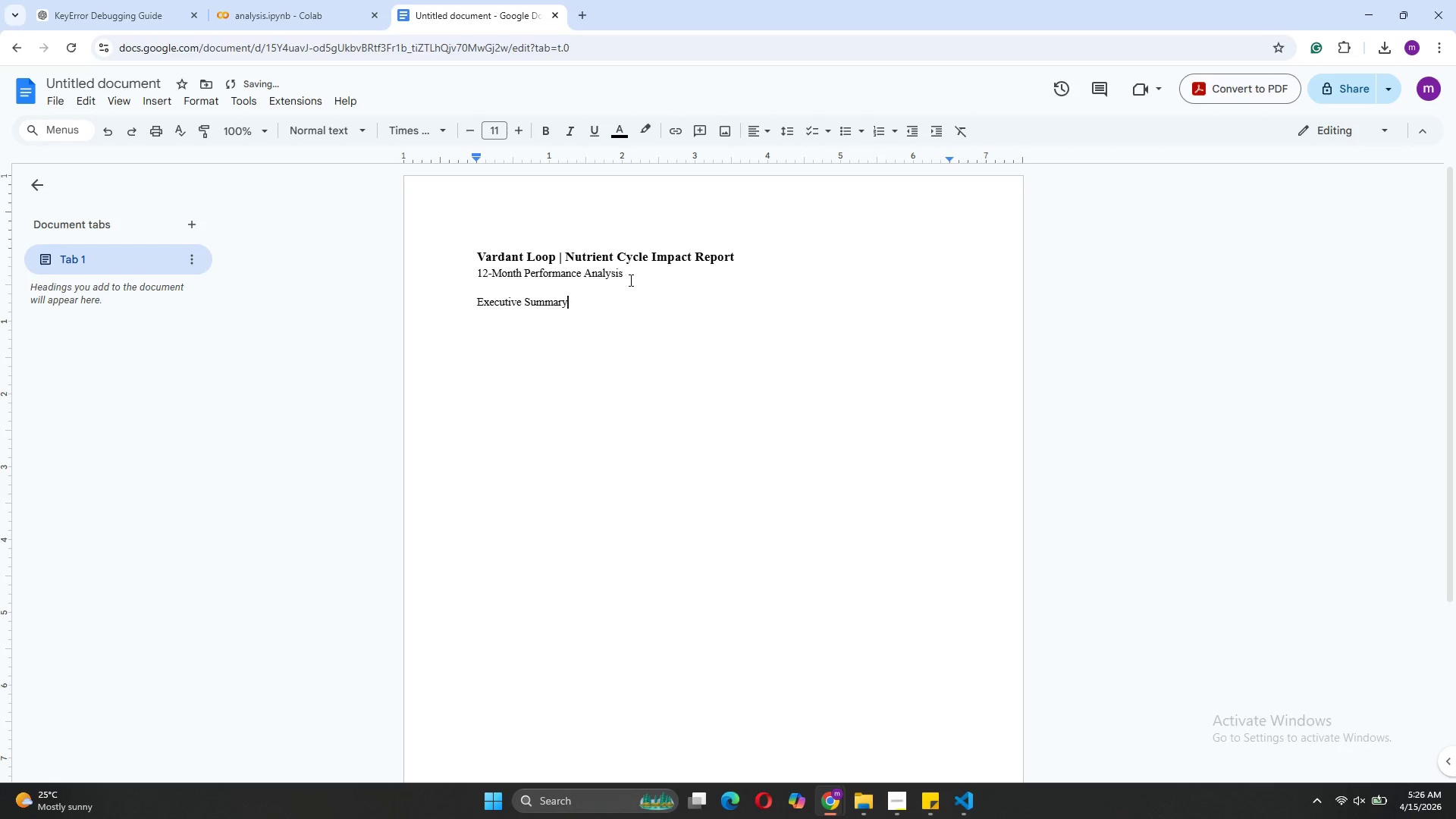 
key(Enter)
 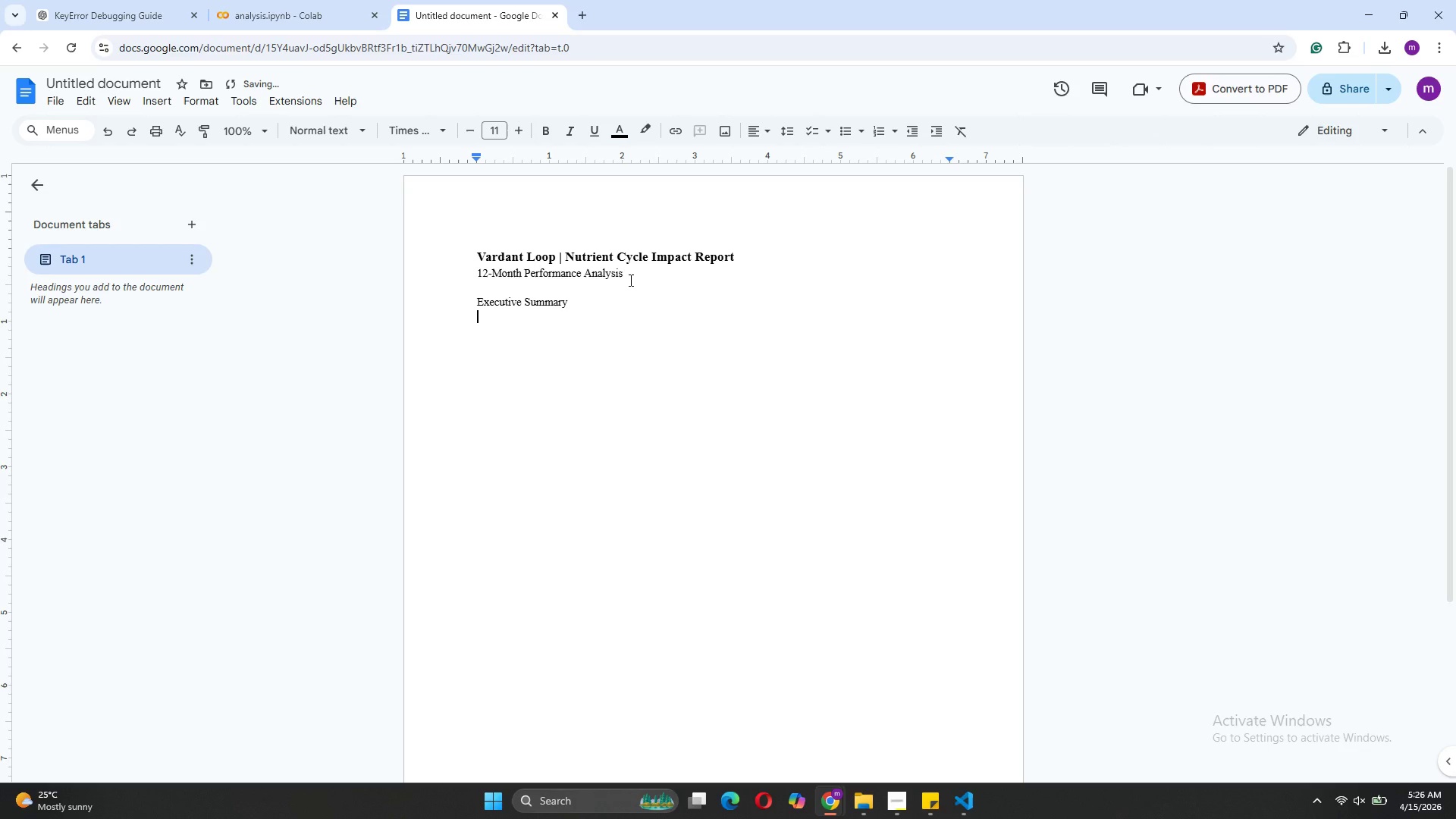 
type(Ver)
 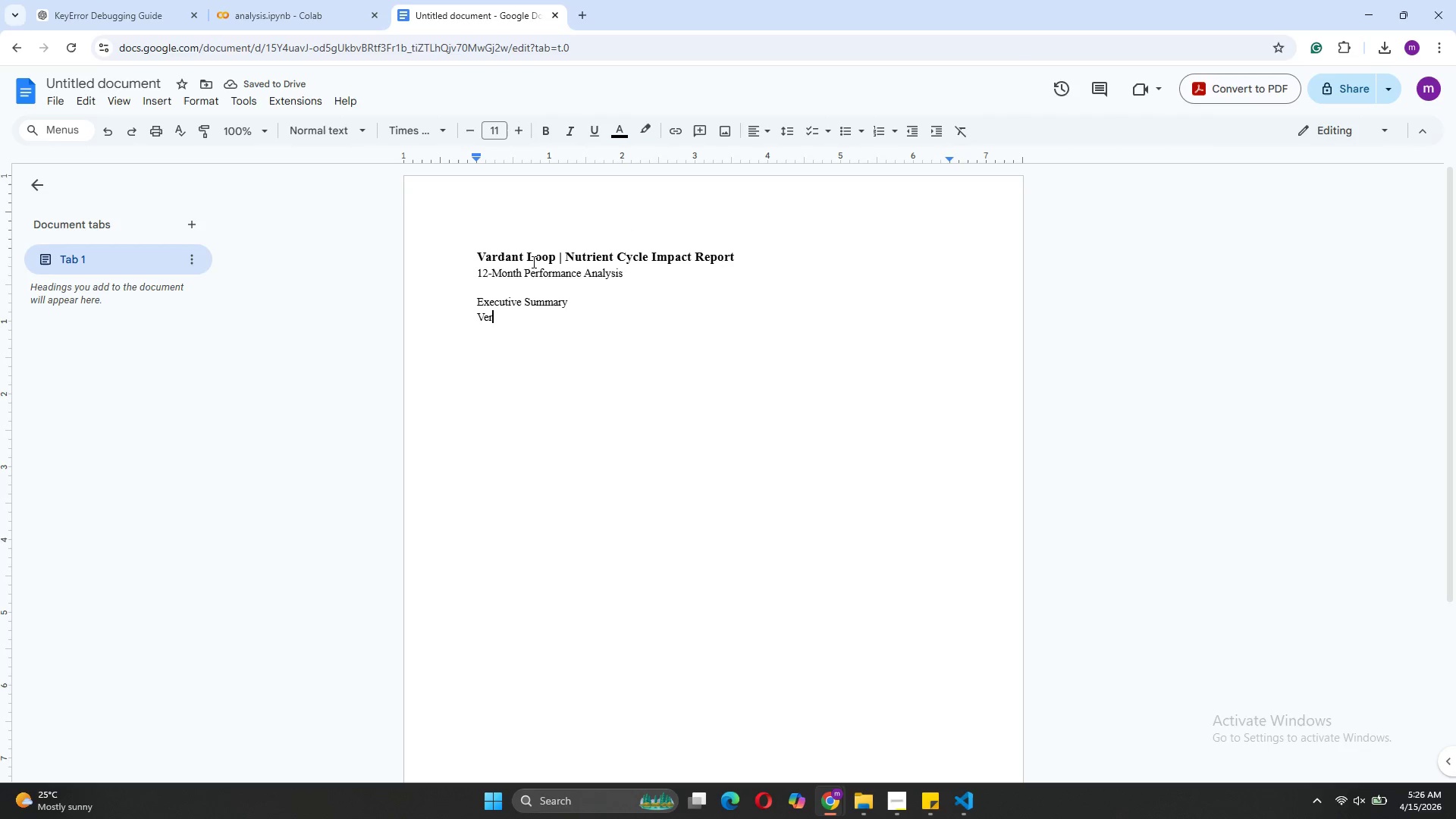 
left_click([490, 260])
 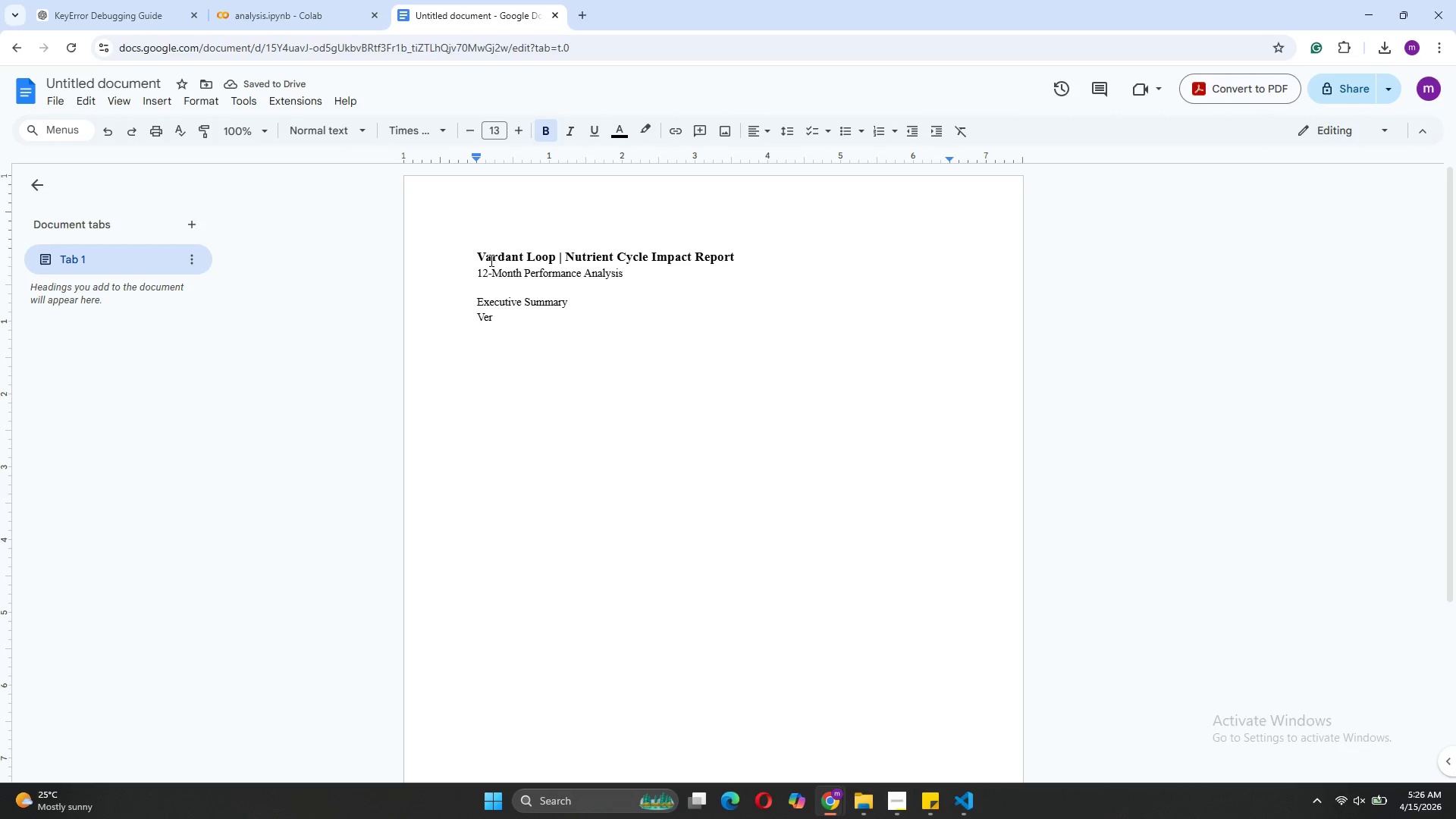 
key(Backspace)
 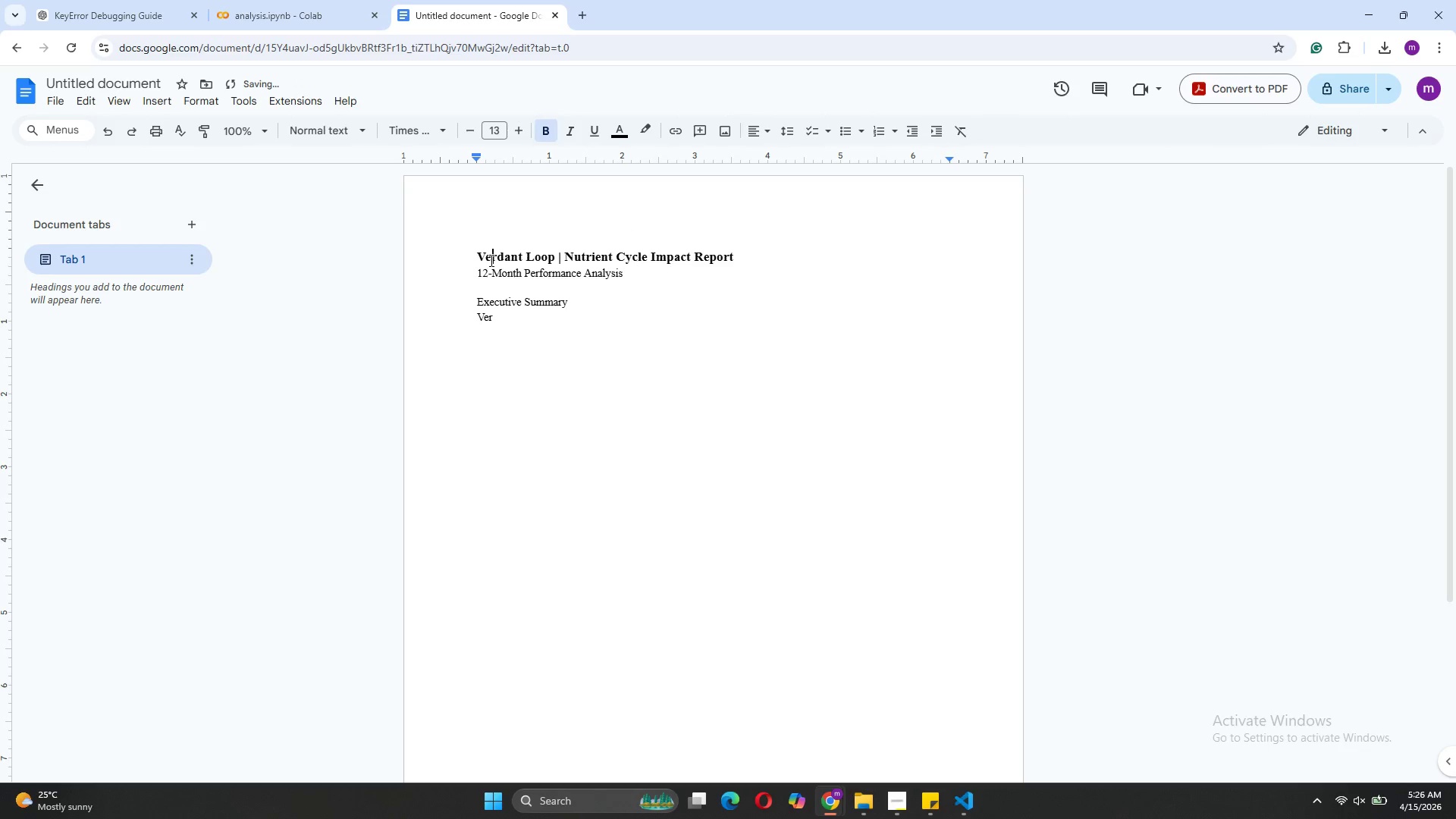 
key(E)
 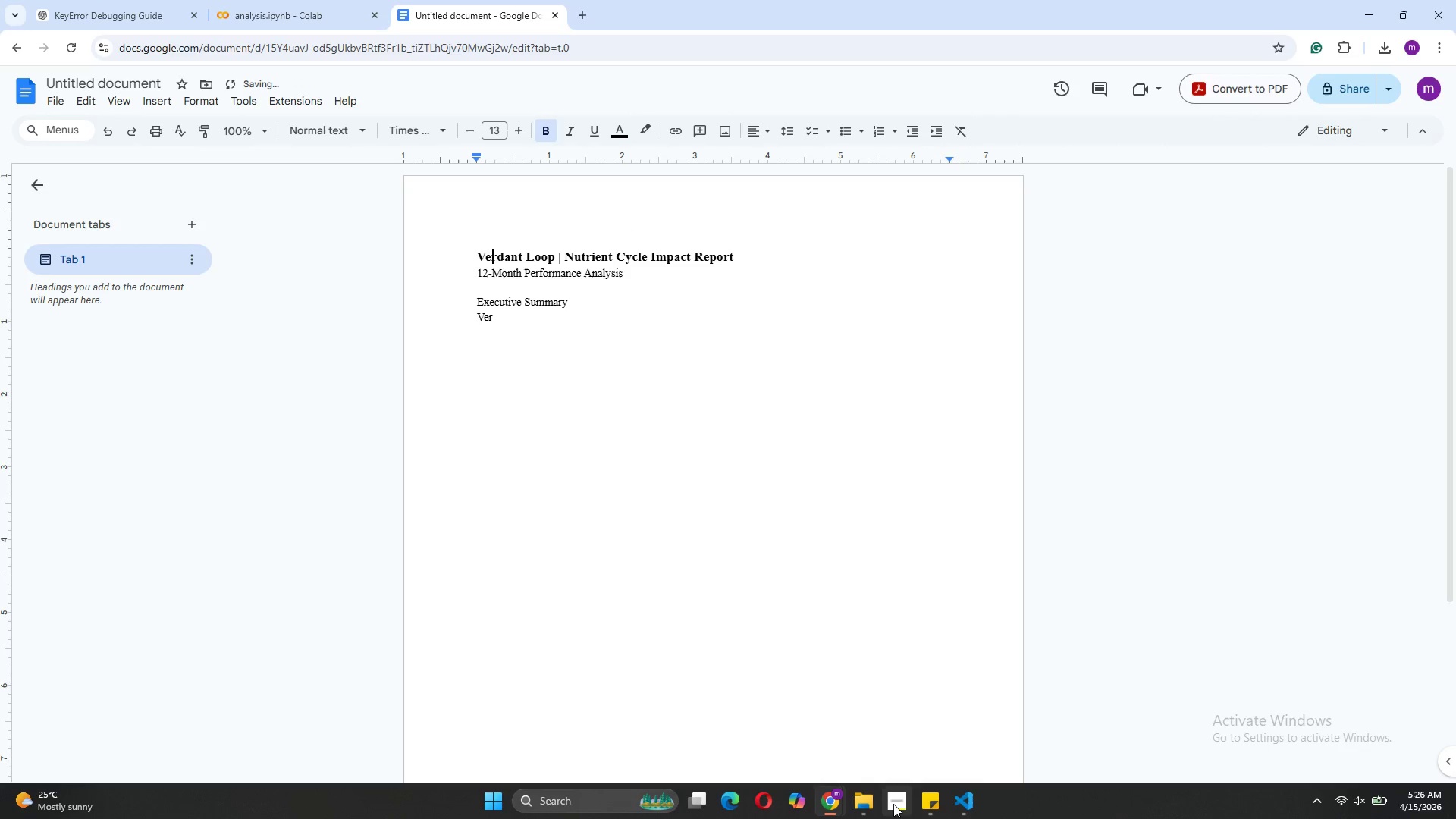 
left_click([909, 734])